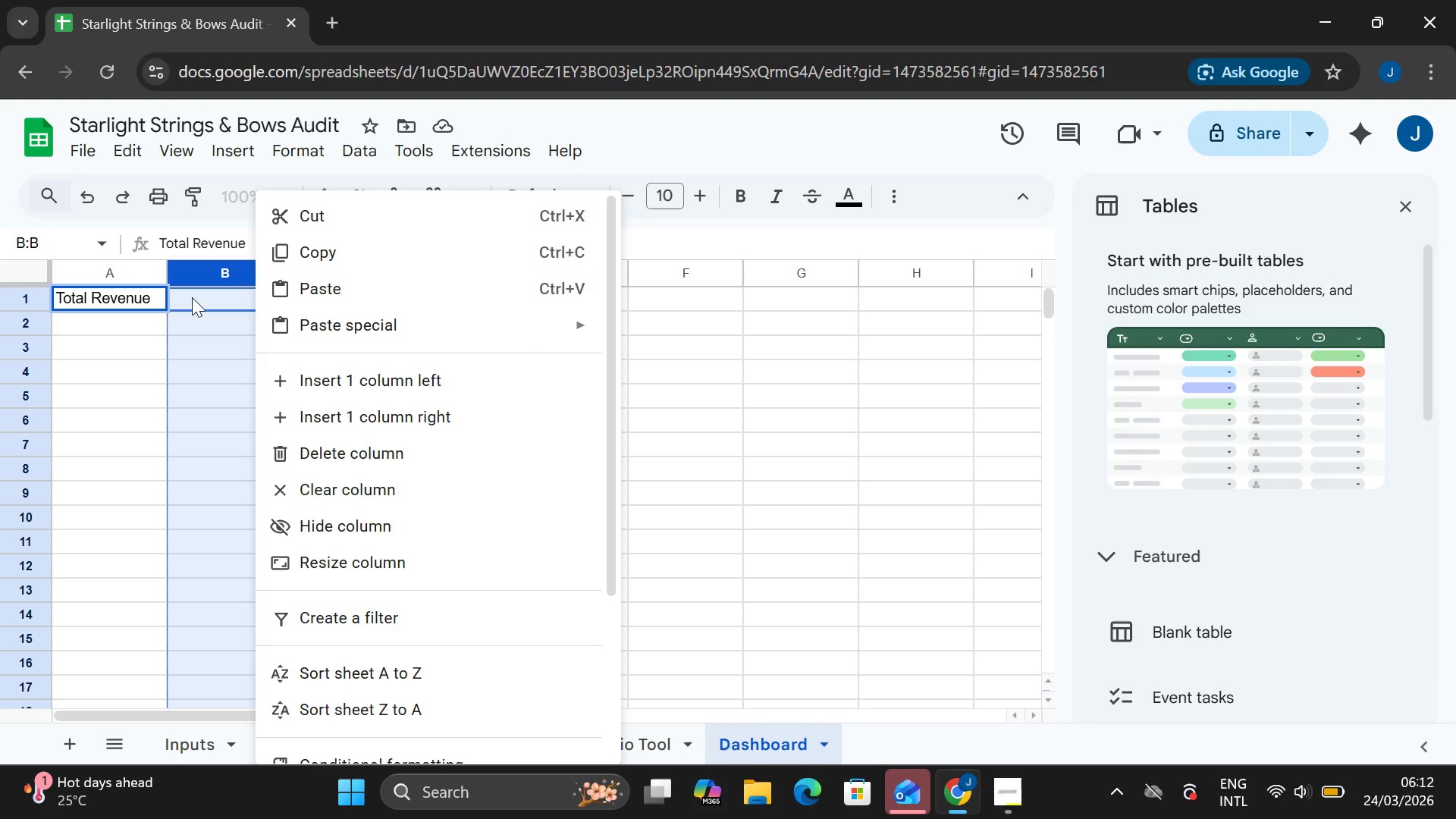 
double_click([192, 297])
 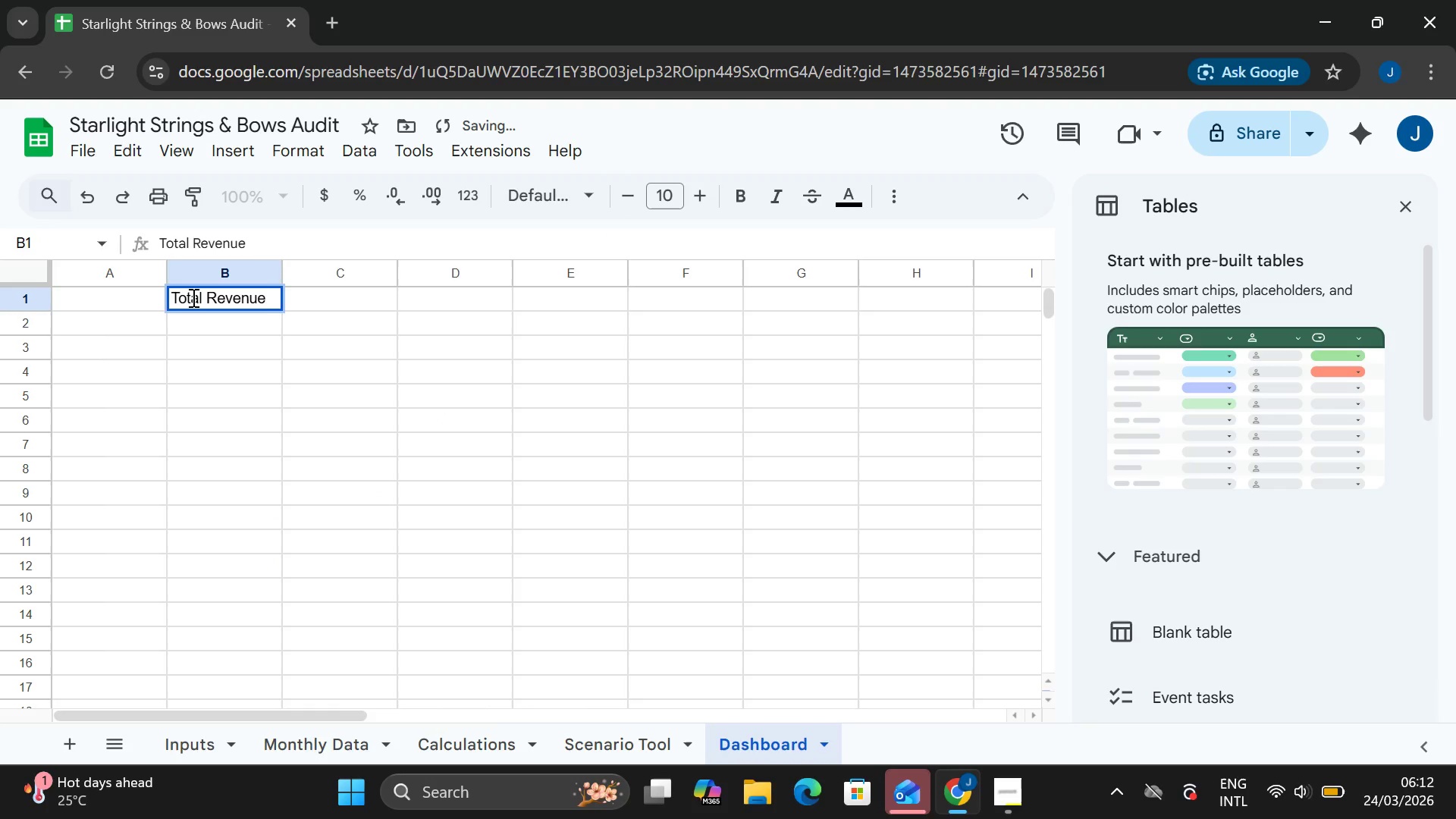 
key(Control+Z)
 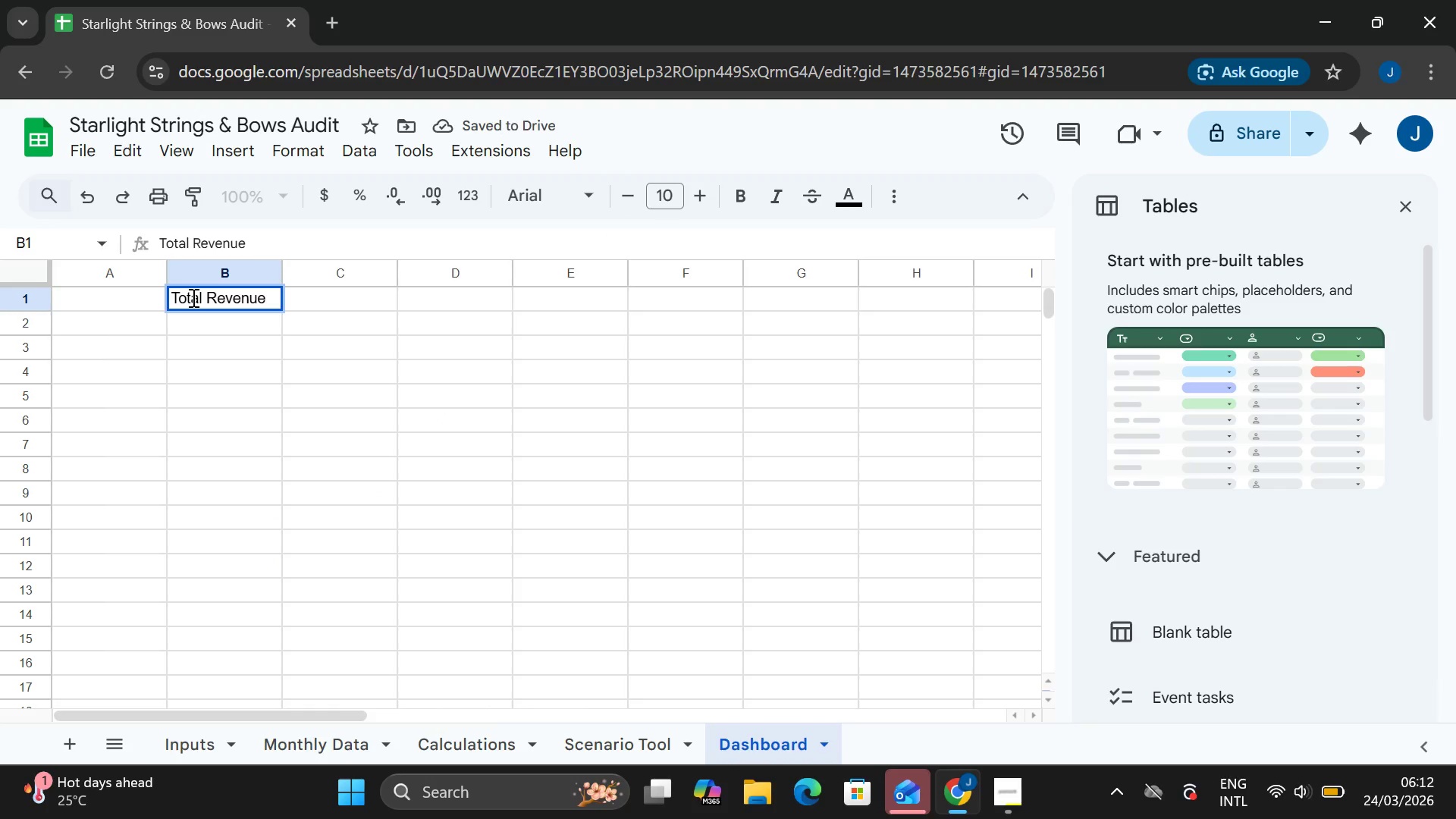 
key(Control+Z)
 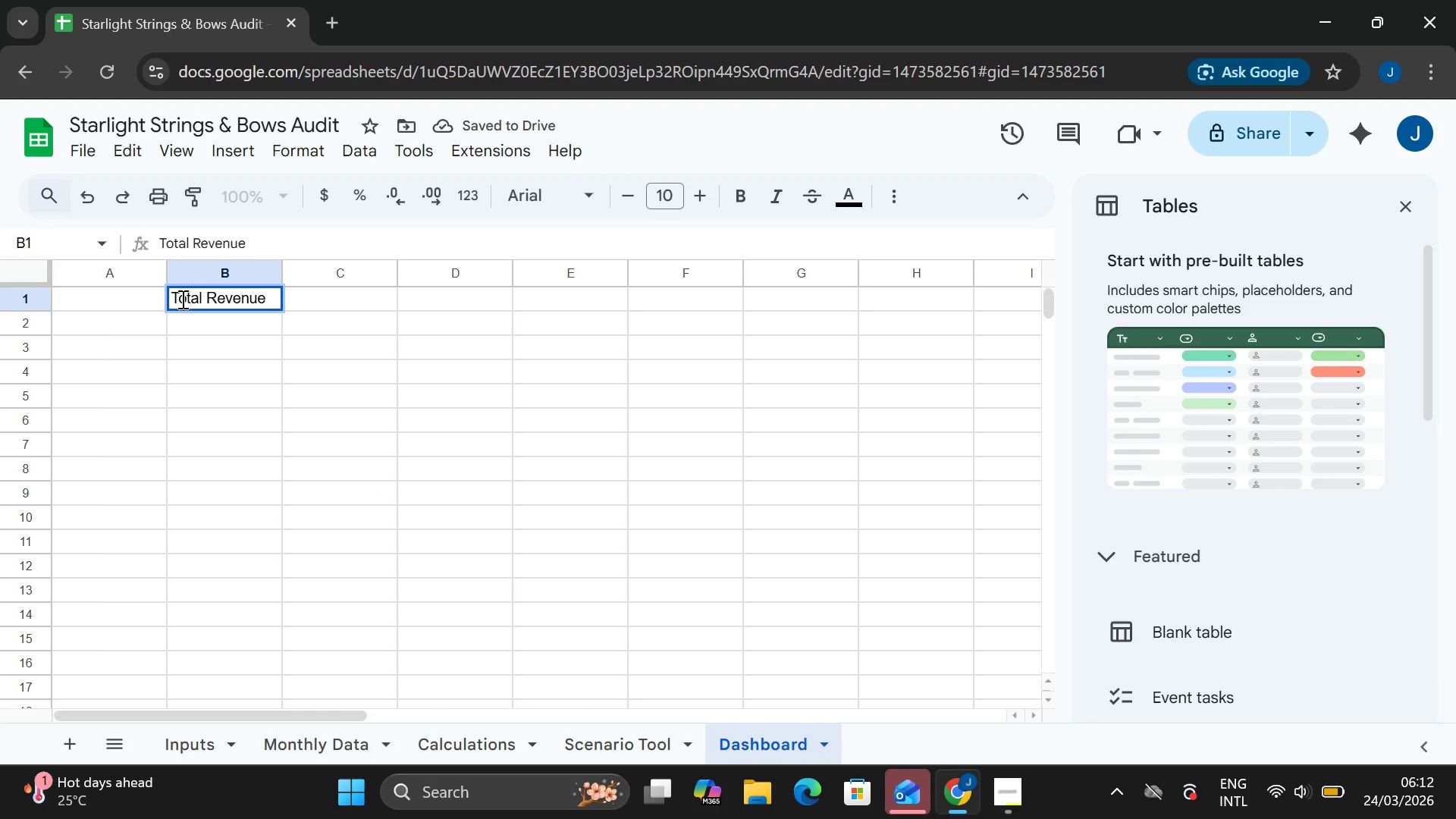 
key(Control+A)
 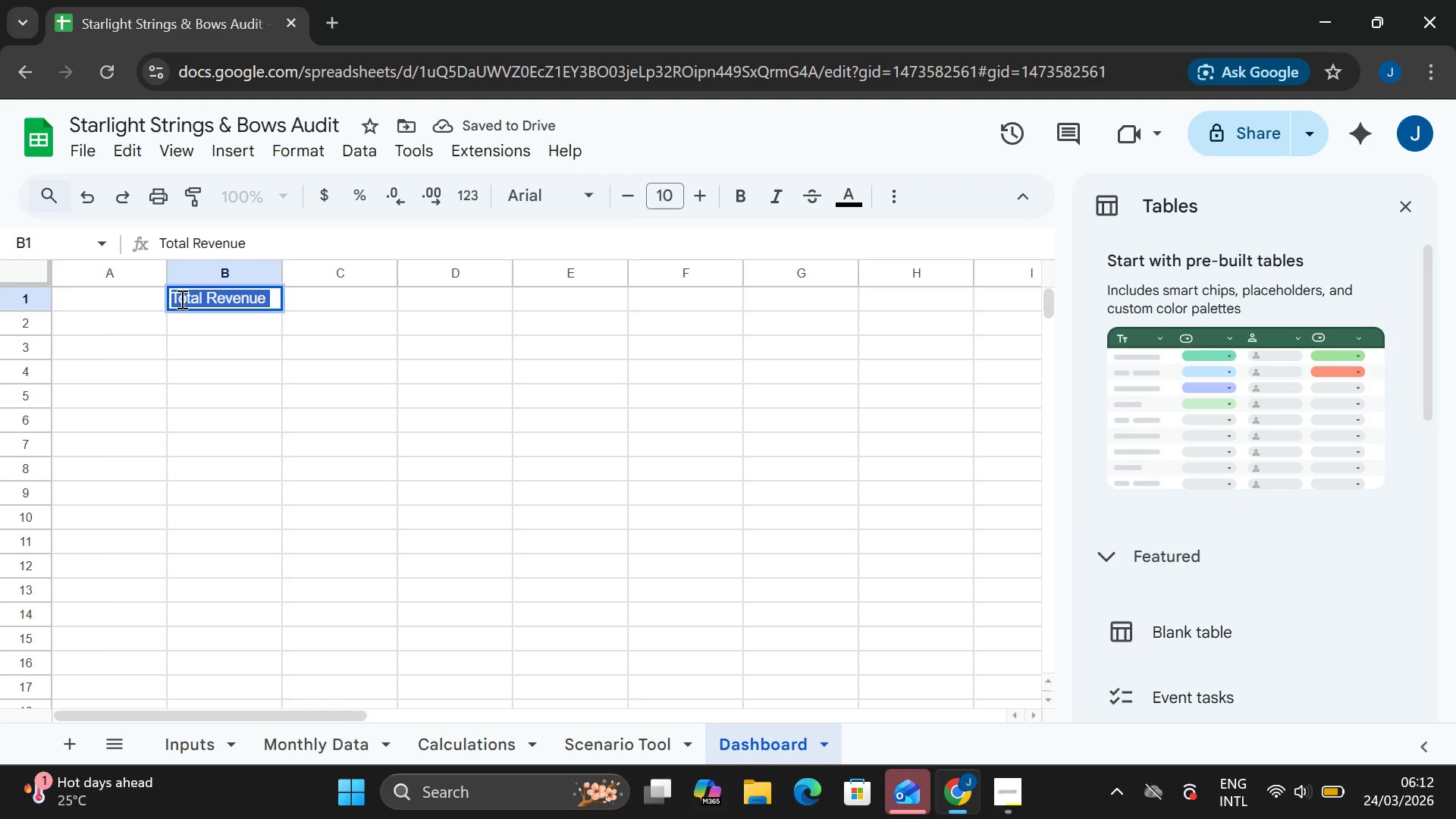 
key(Control+X)
 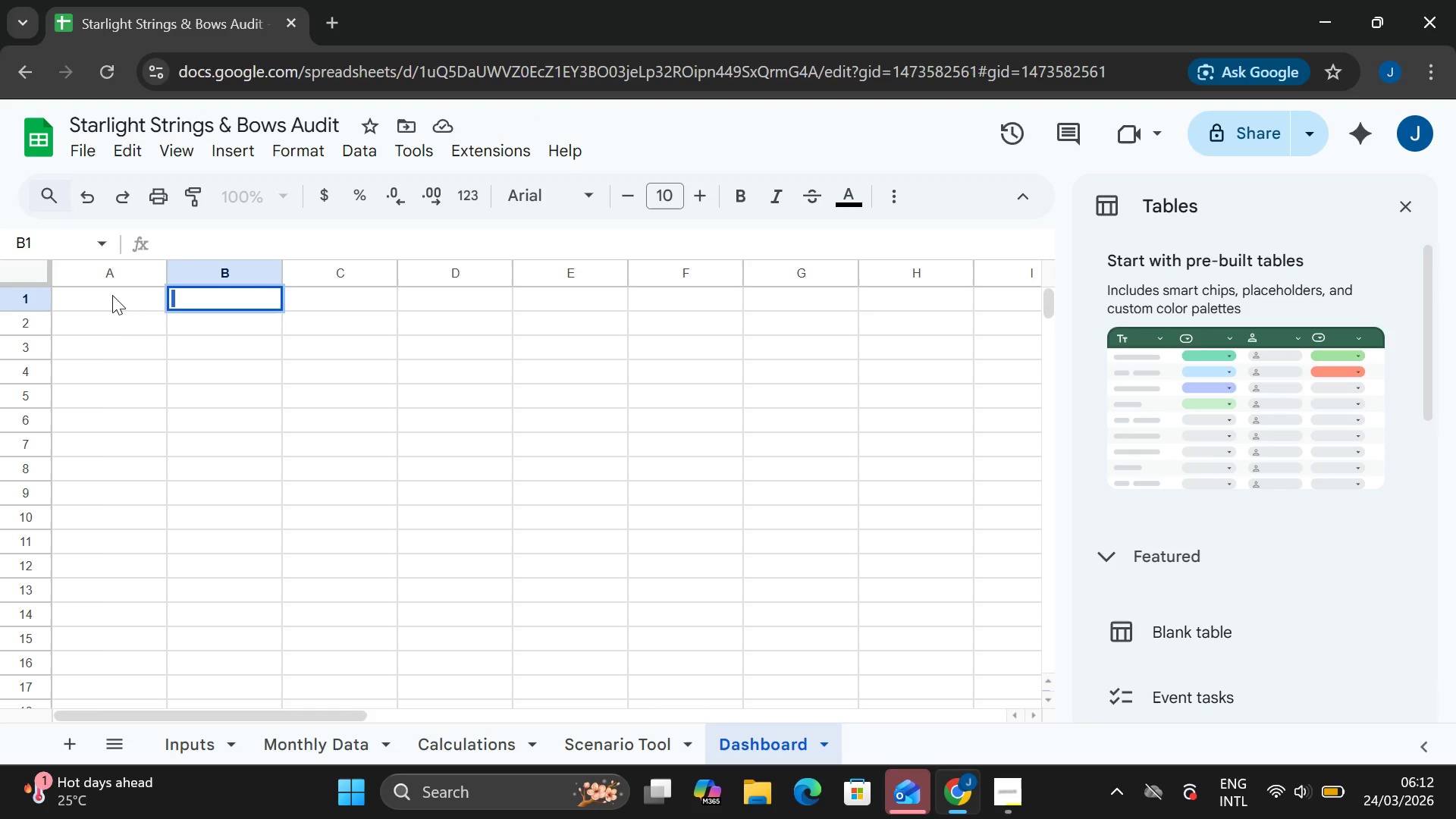 
left_click([112, 295])
 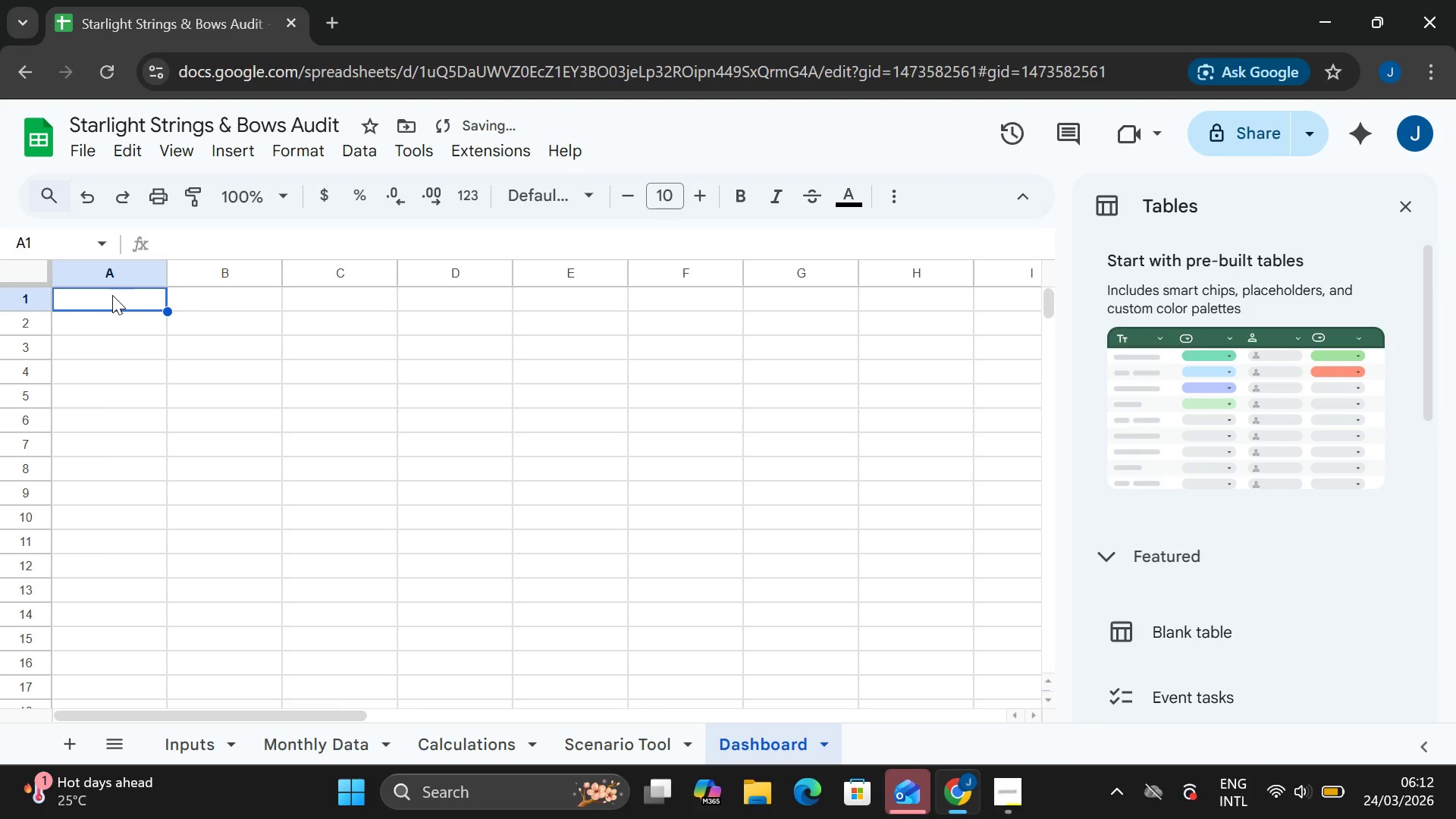 
key(Control+V)
 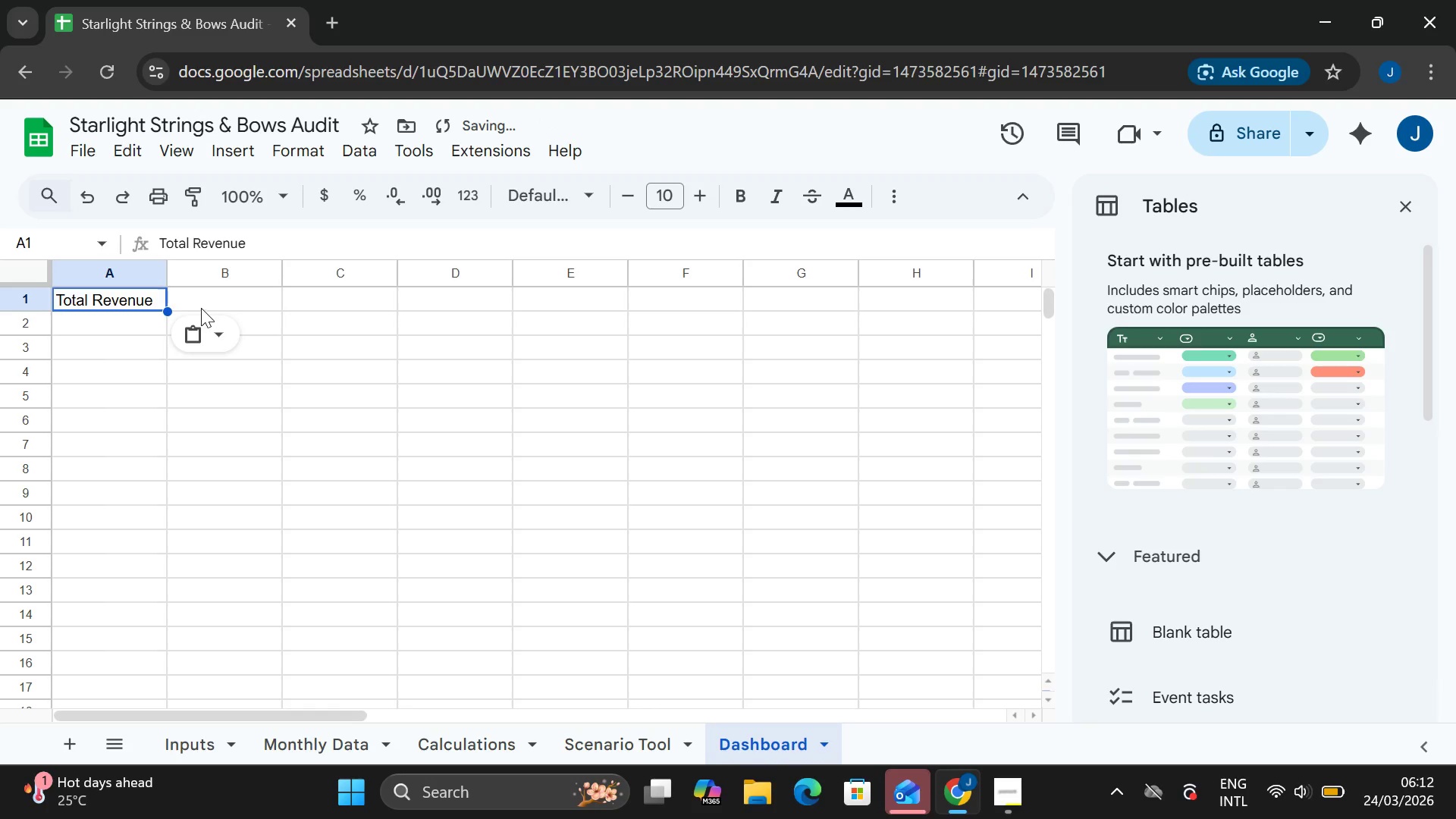 
left_click([201, 306])
 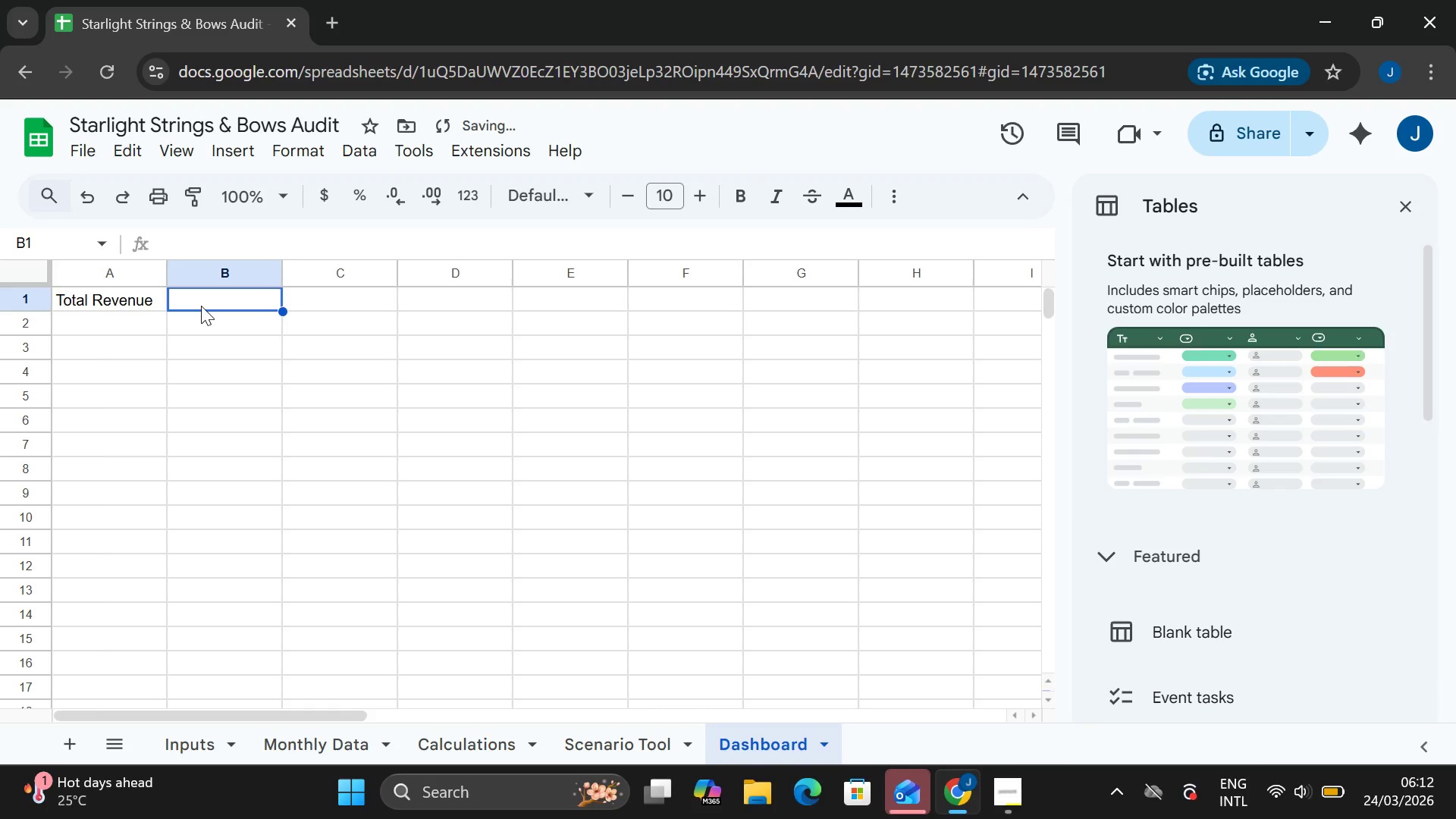 
double_click([201, 306])
 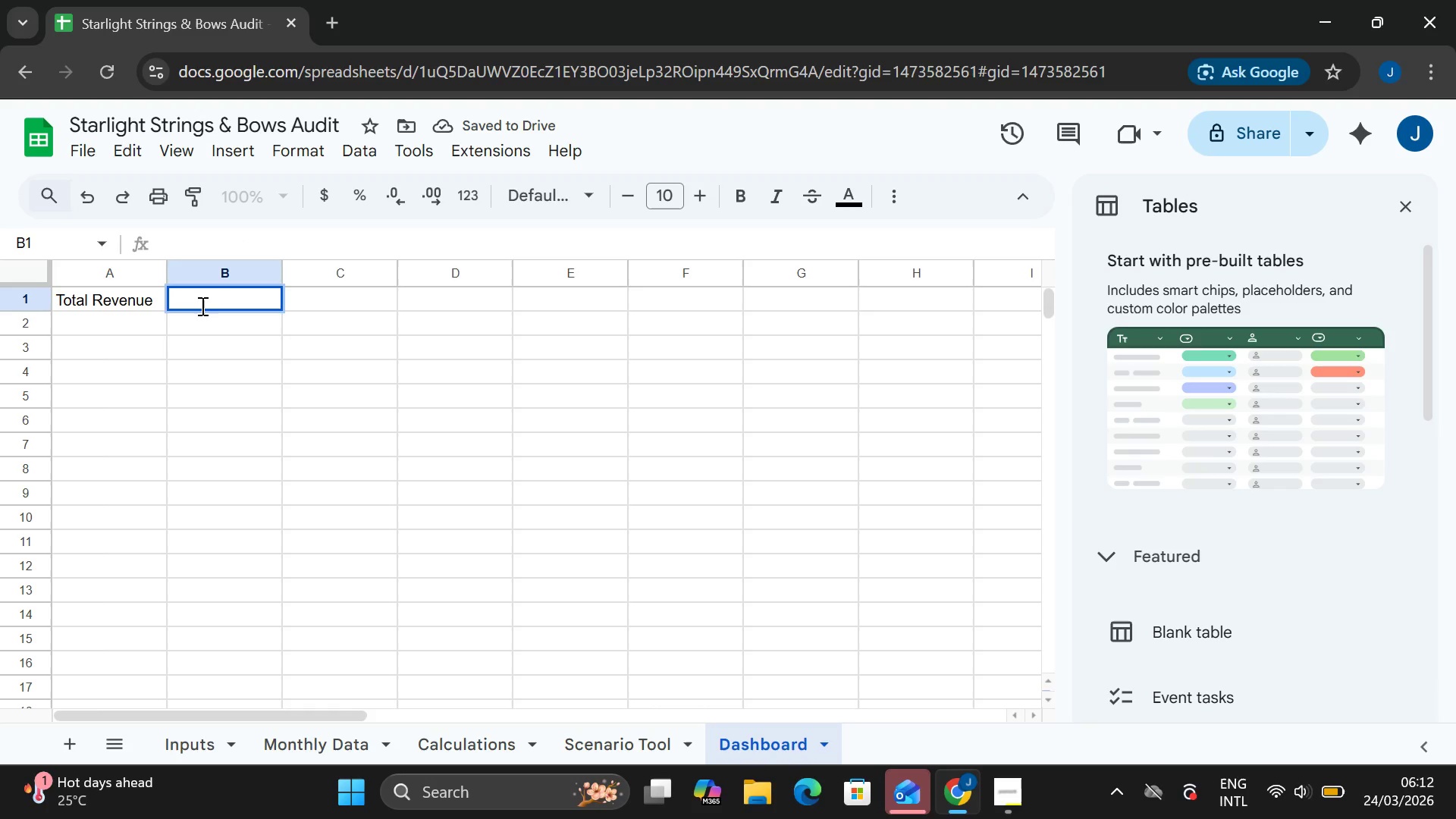 
type(=SUM(Calculations!B2:B4)
key(Backspace)
key(Backspace)
type(D2))
 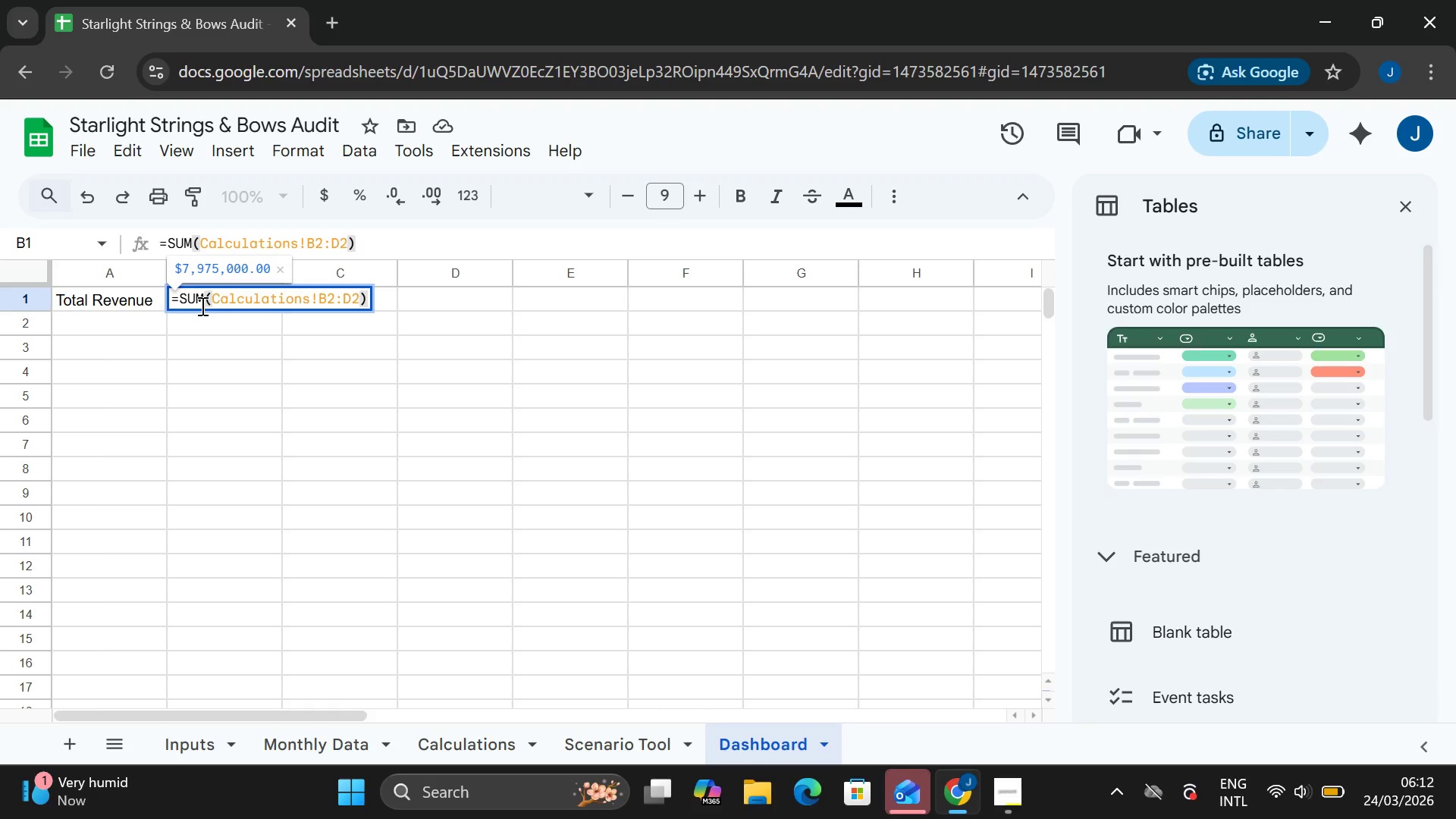 
key(Enter)
 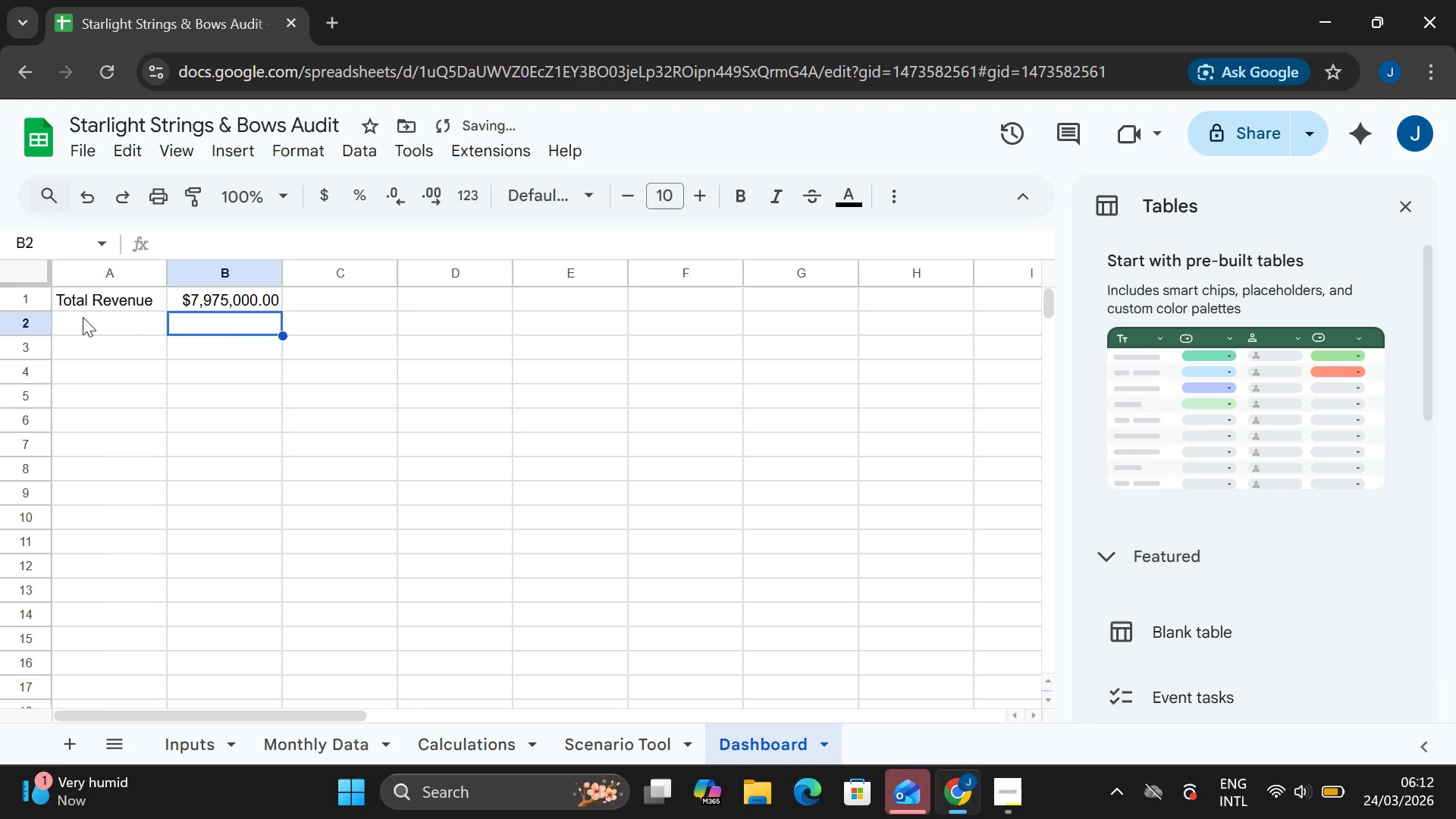 
double_click([83, 317])
 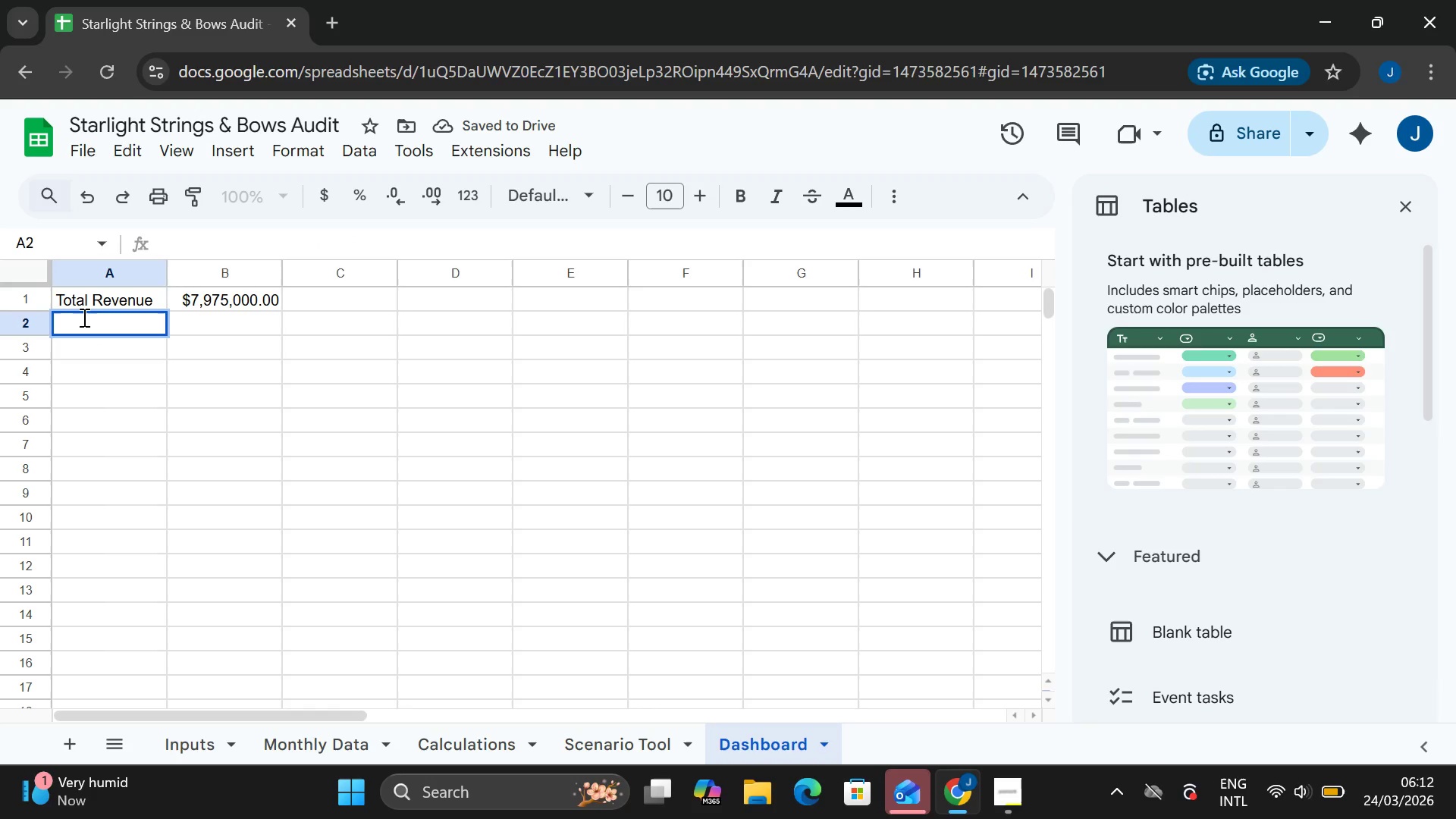 
type(Total Profit)
 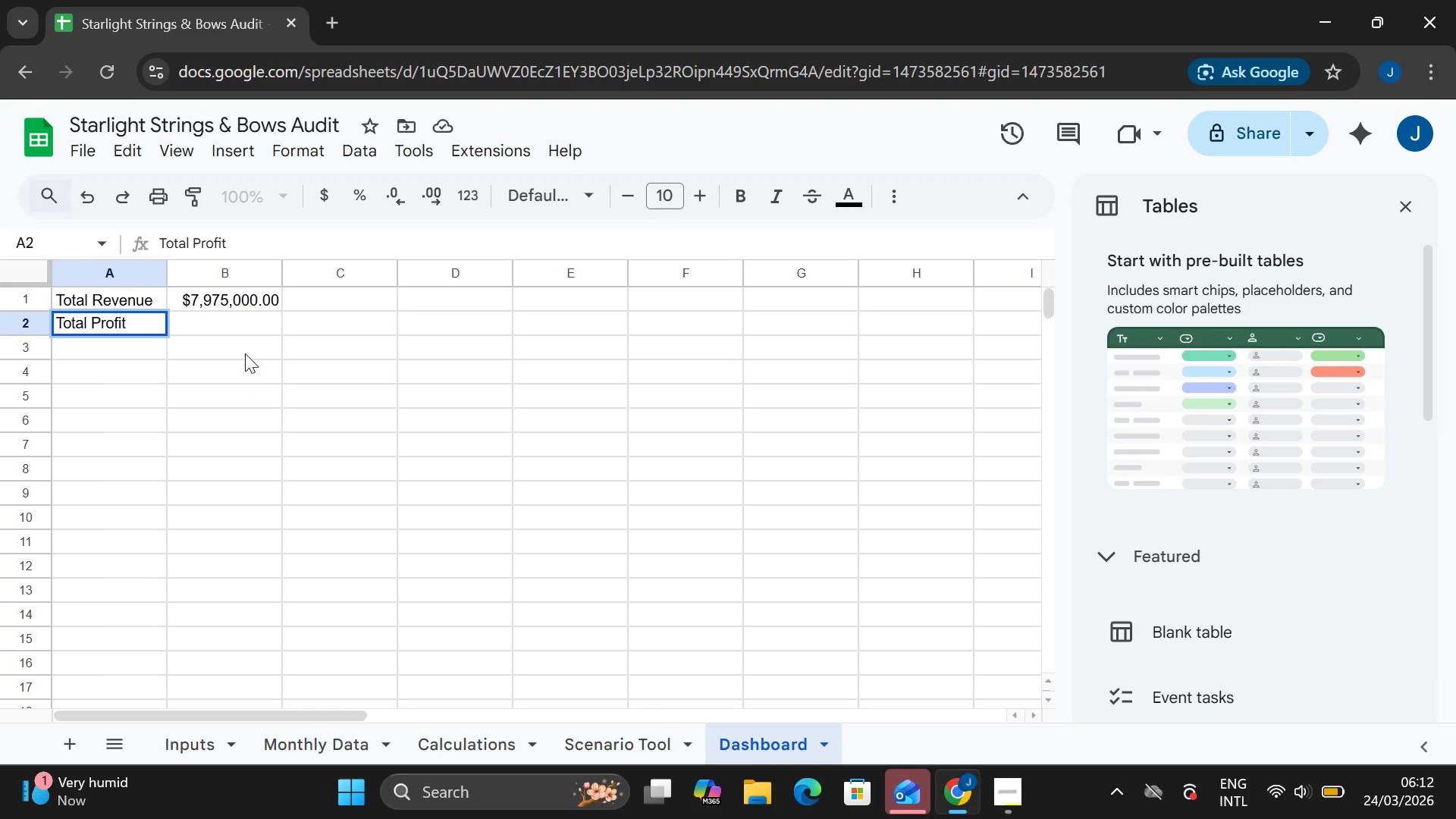 
double_click([215, 328])
 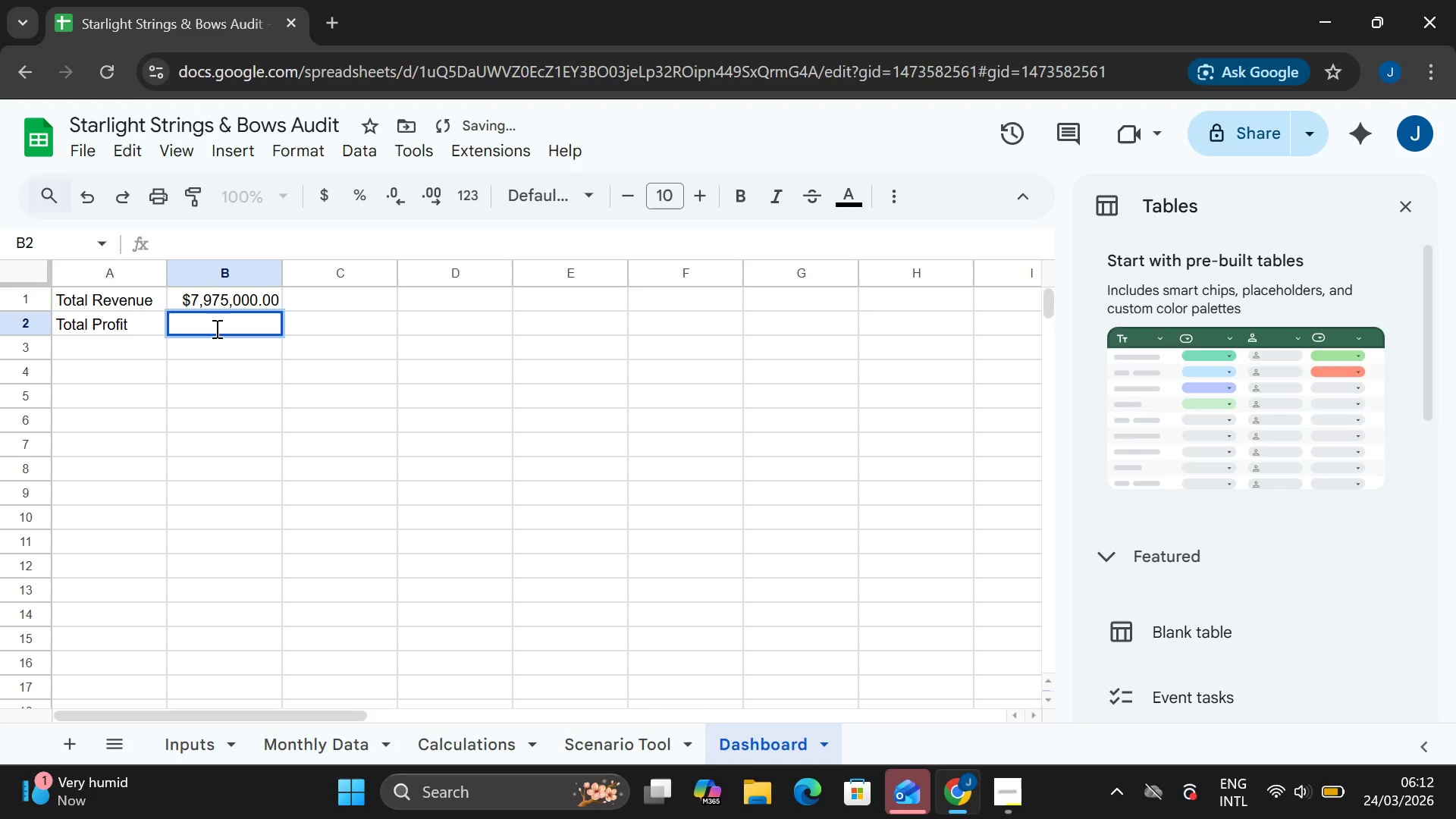 
type(=SUM(c)
key(Backspace)
type(Calculations!B5:D5))
 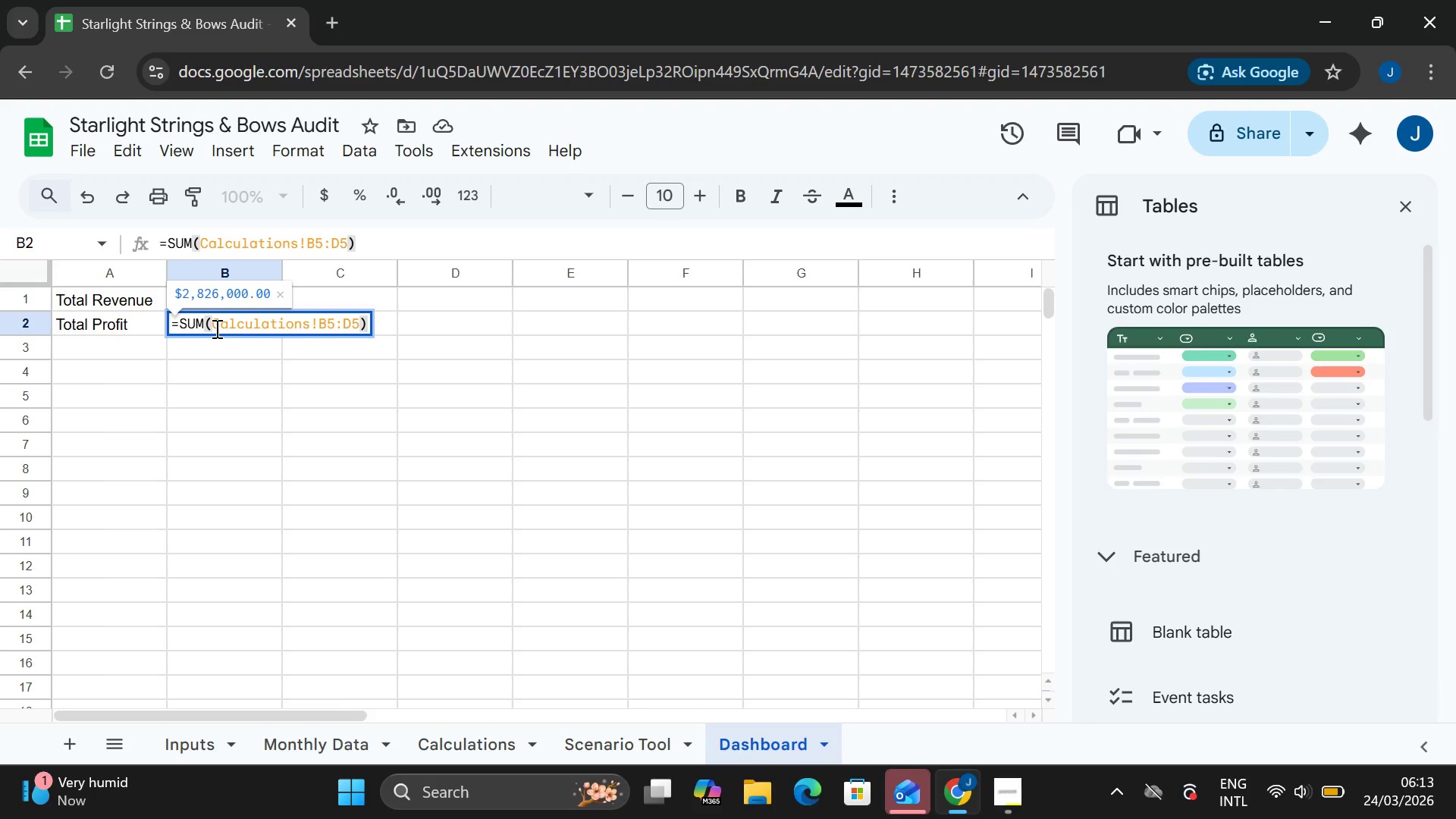 
key(Enter)
 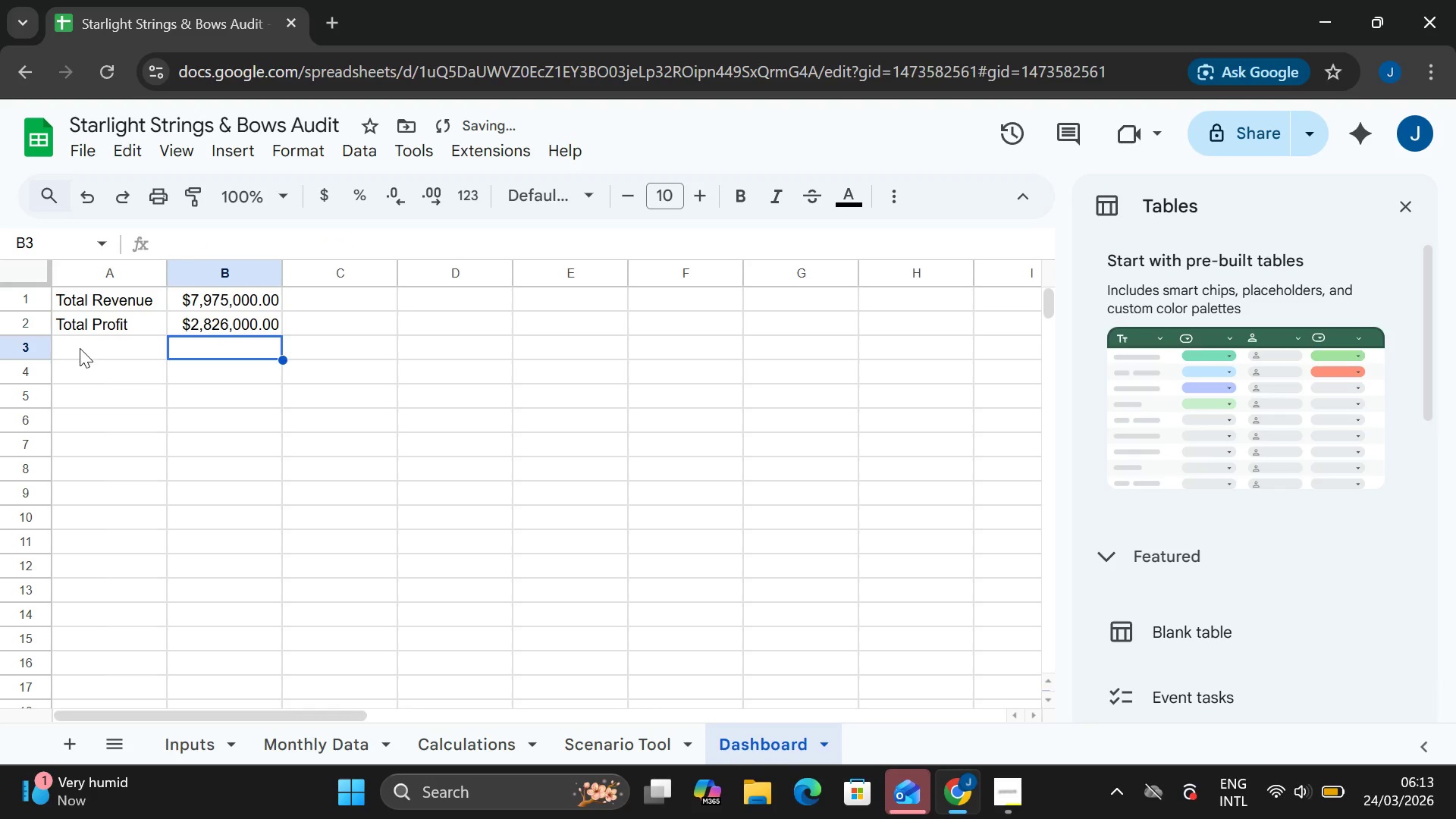 
double_click([80, 349])
 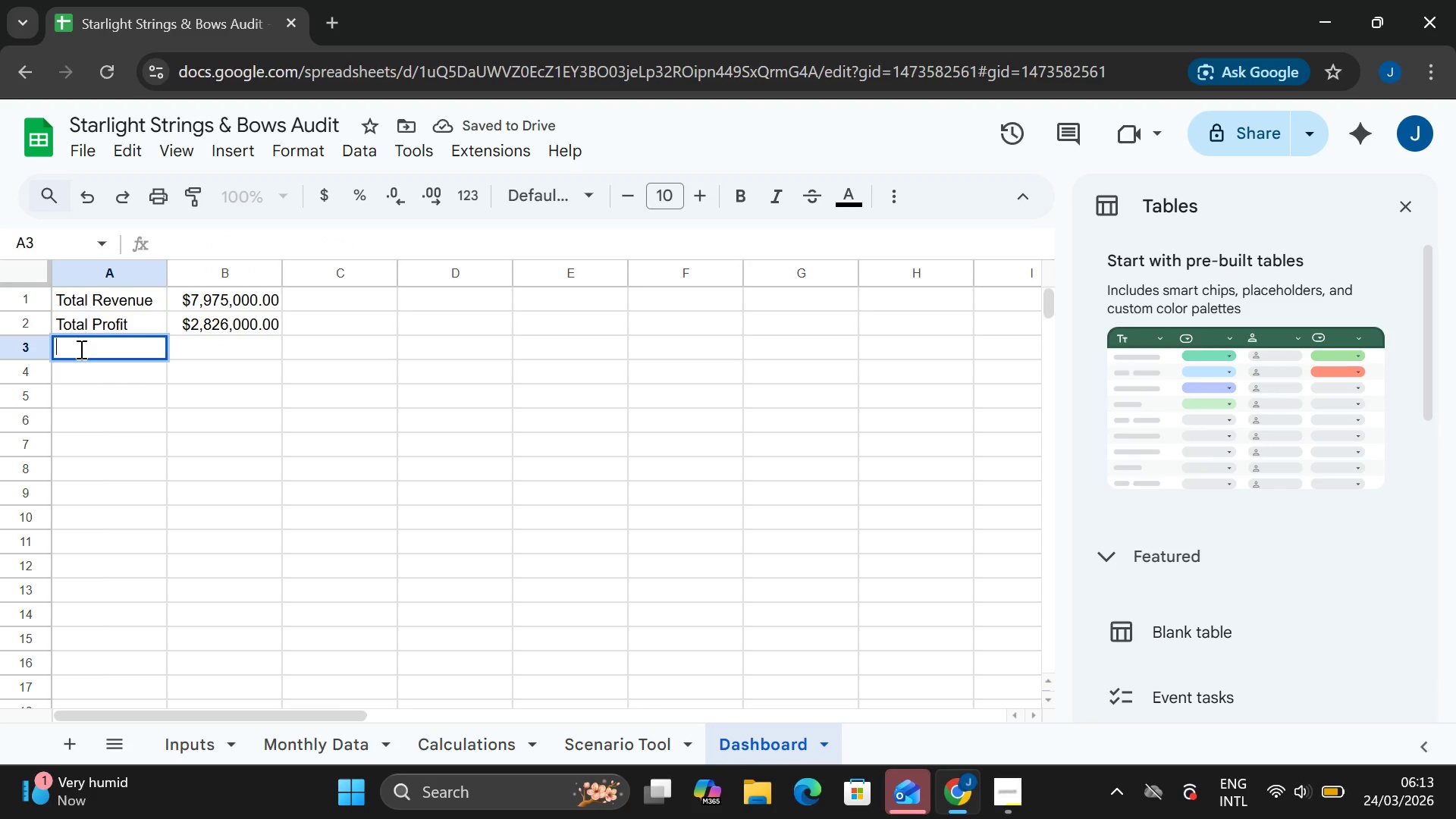 
type(Bw)
key(Backspace)
type(est Service)
 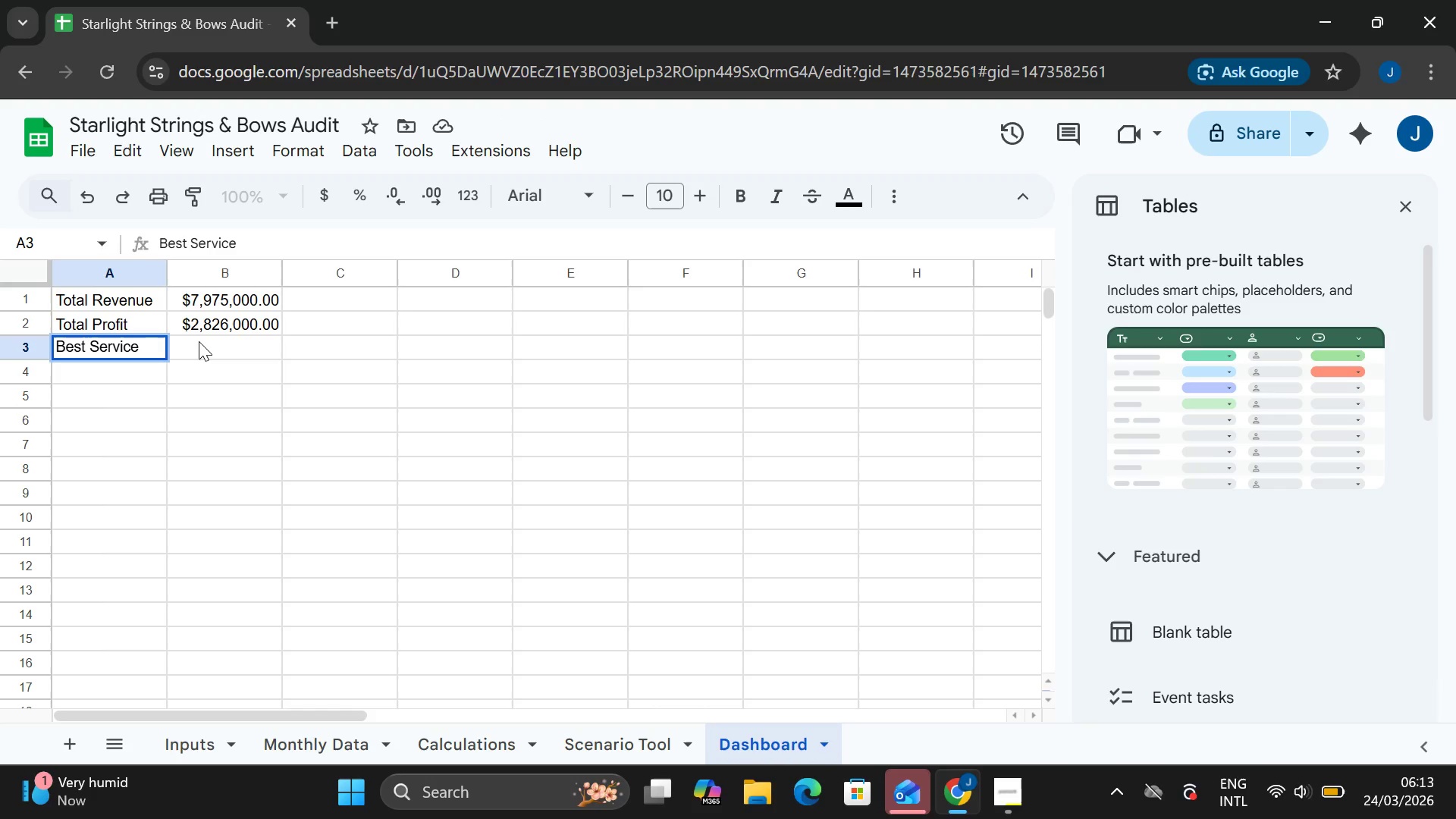 
double_click([199, 344])
 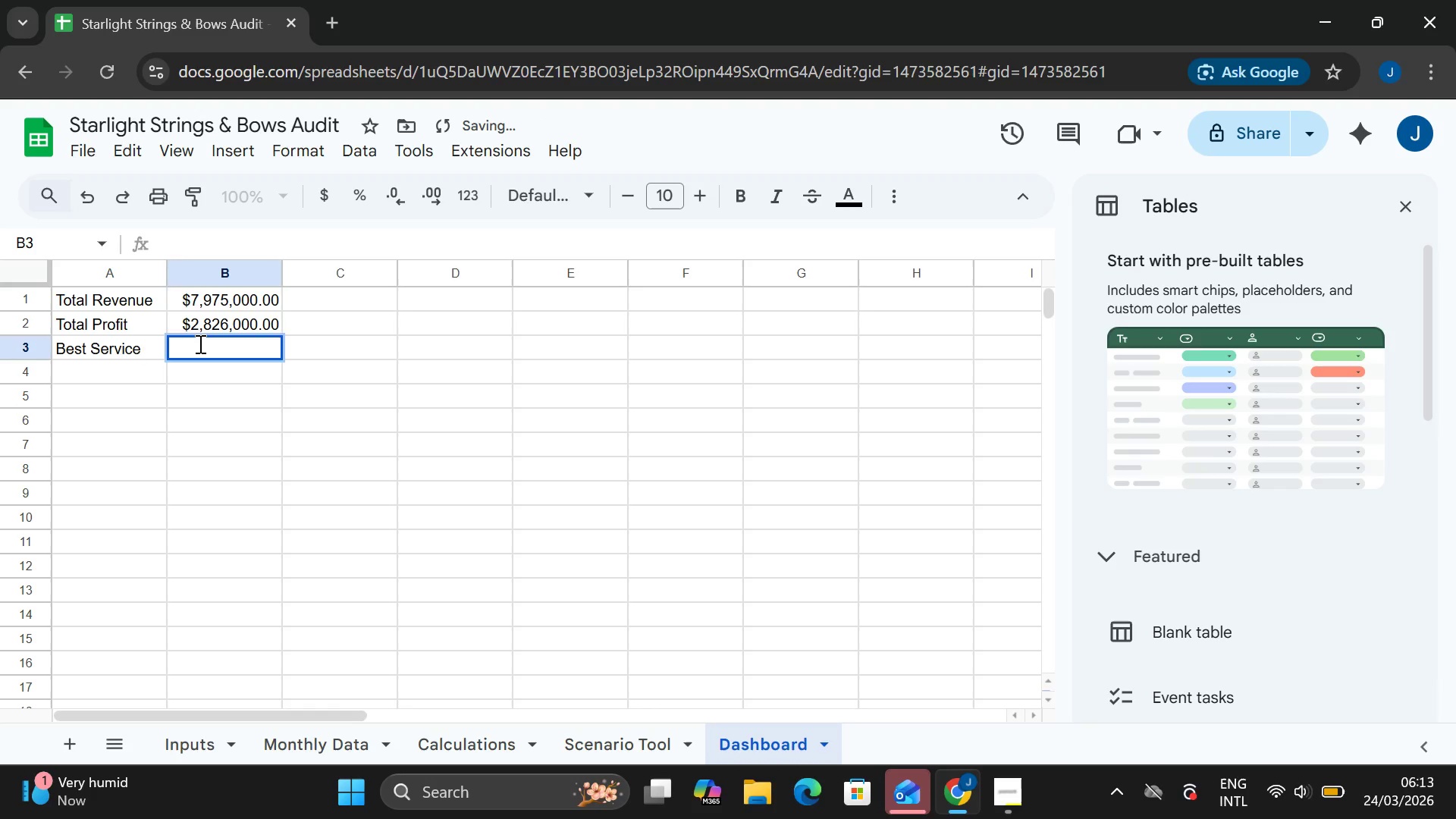 
type(=INDEX()
 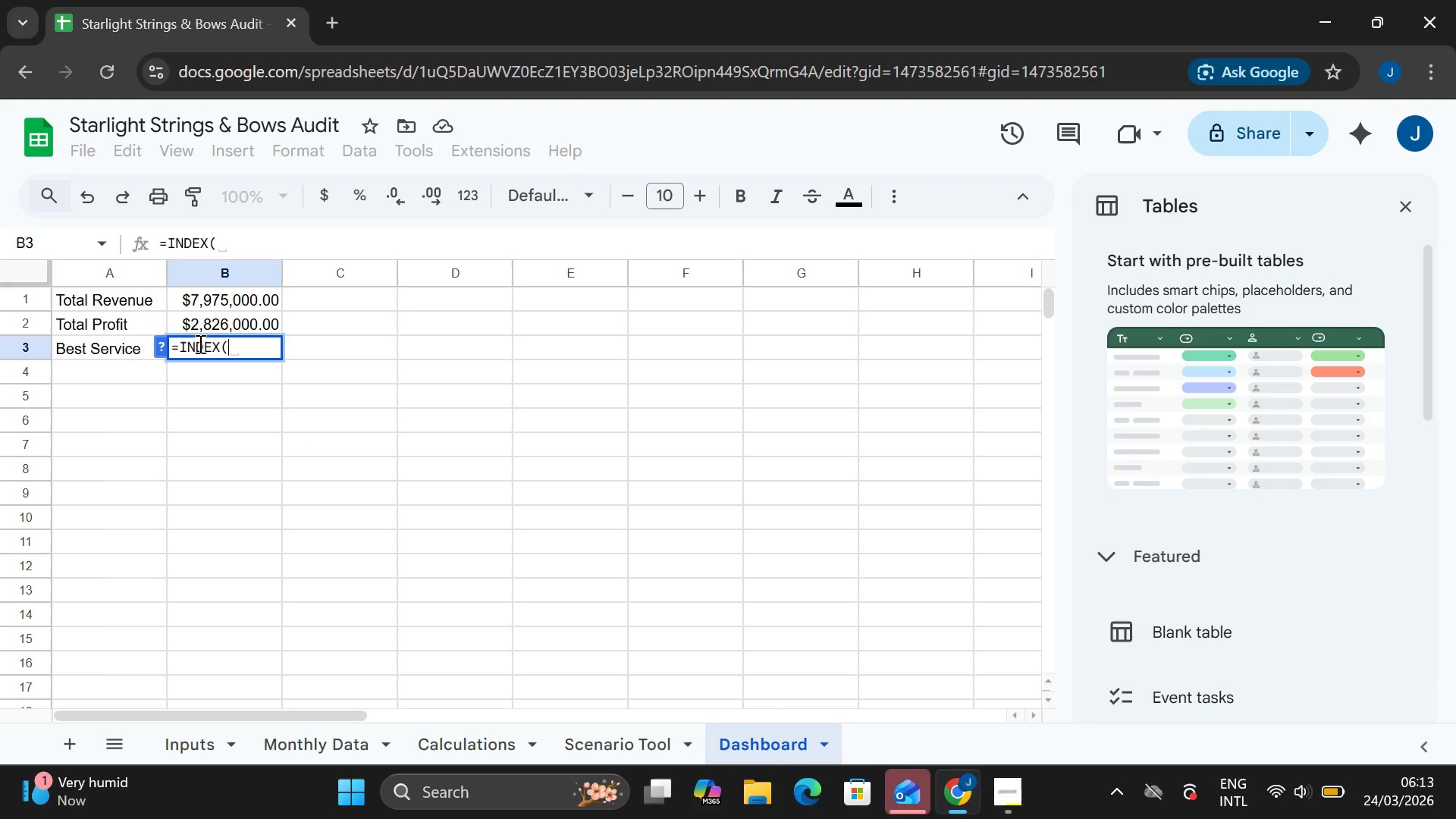 
key(B)
 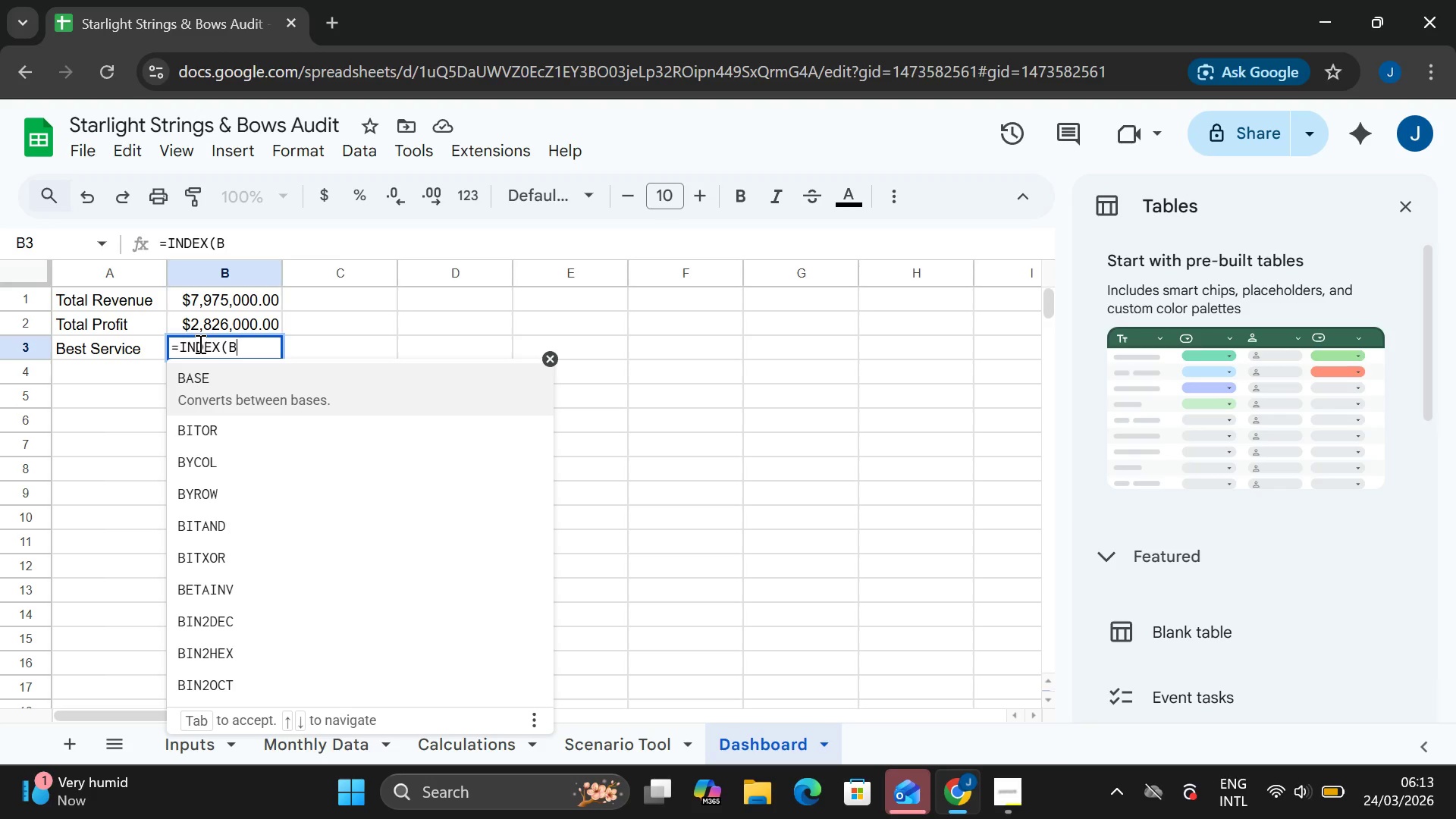 
type(1:D1, MATCH)
 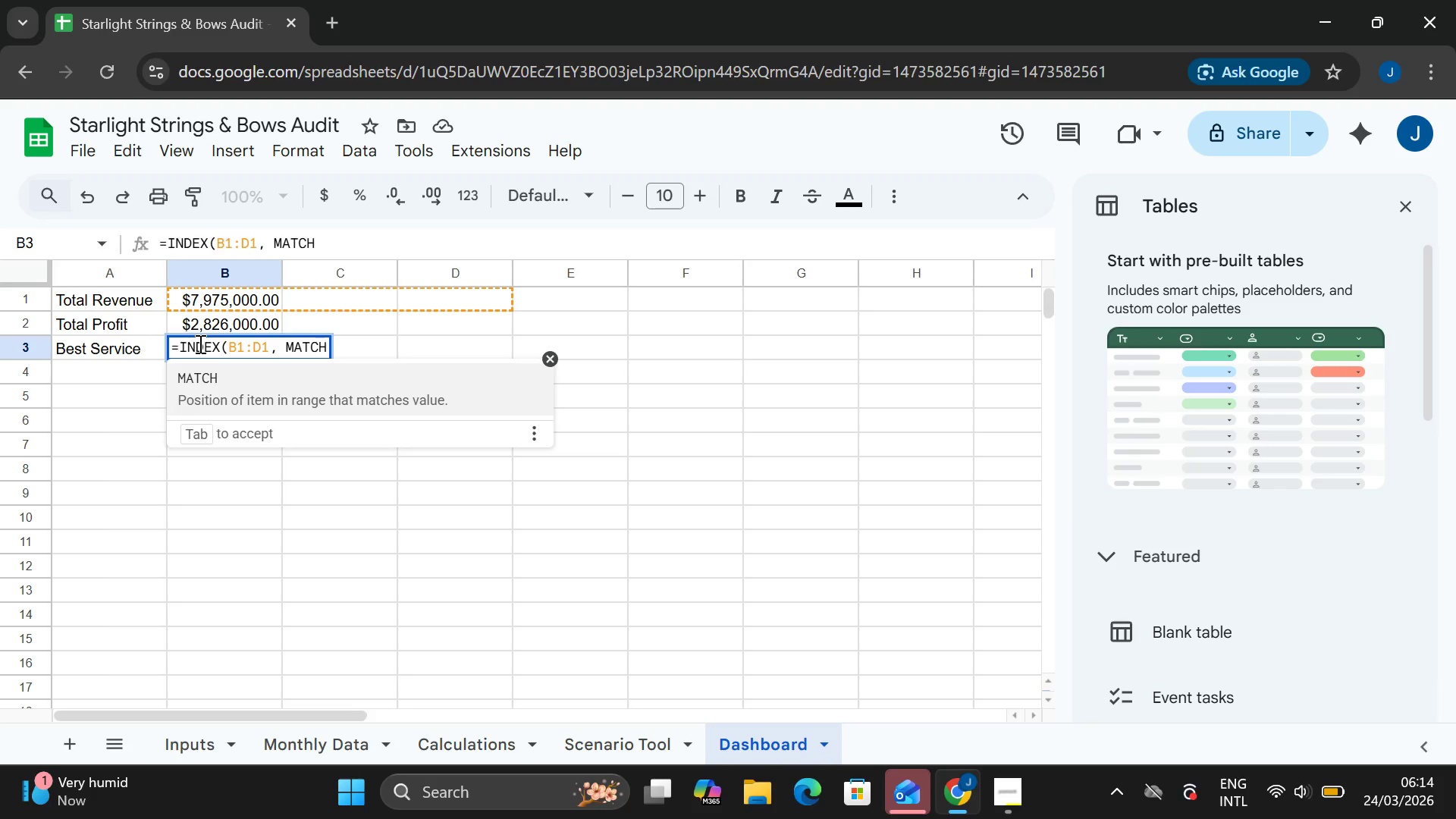 
type((MAX(B7:D7),B7:DI,0)))
 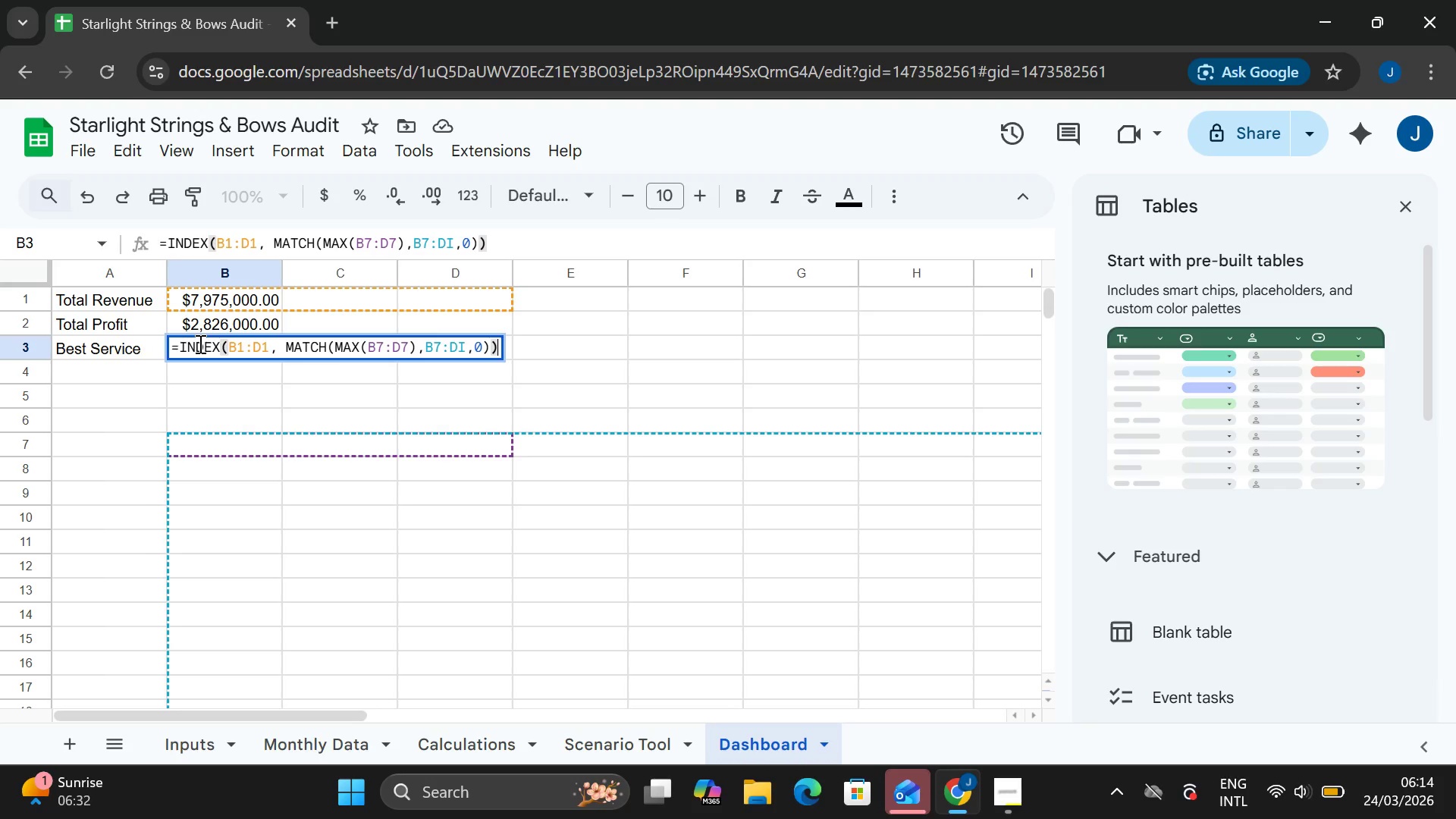 
key(Enter)
 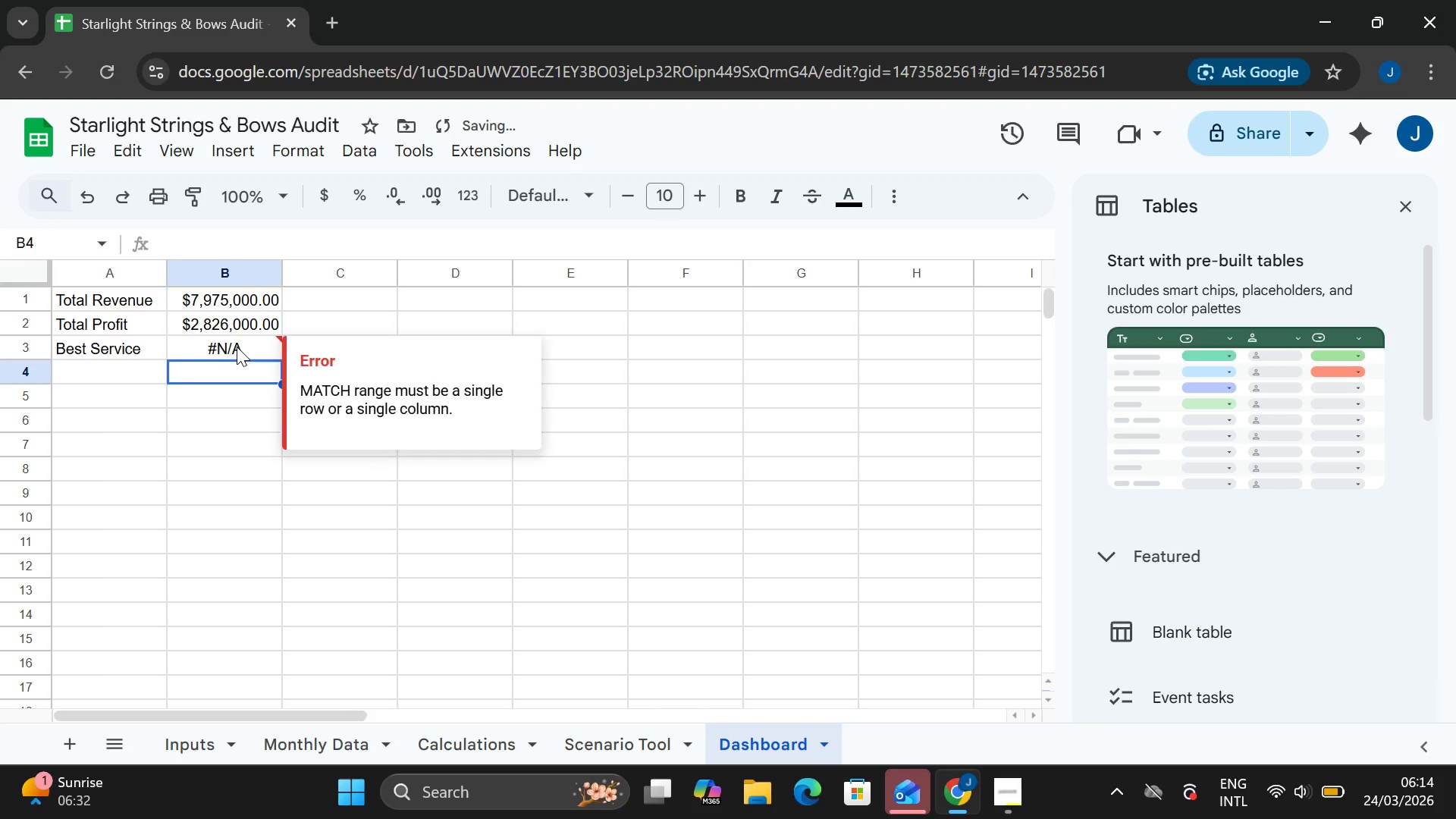 
double_click([237, 347])
 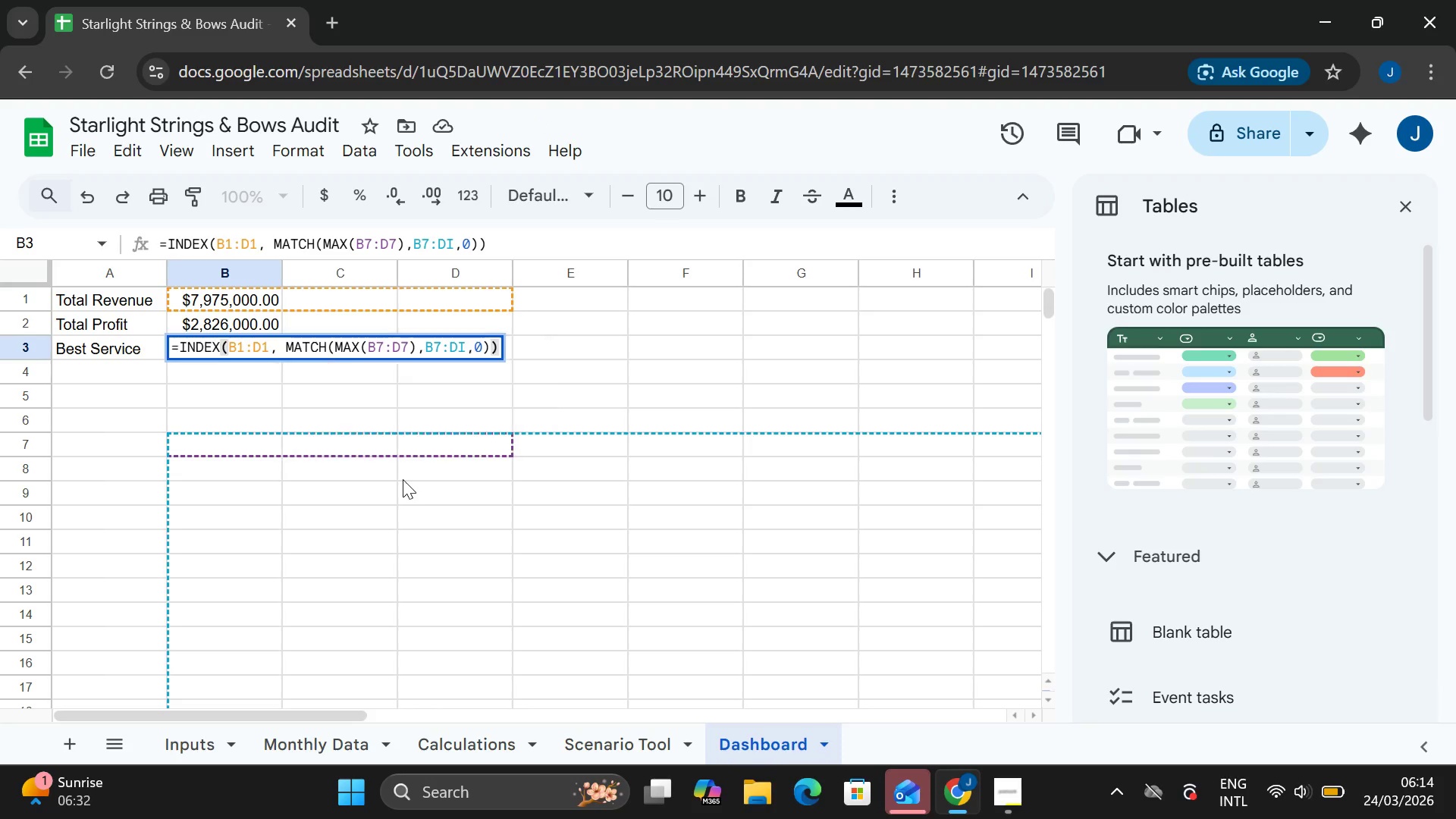 
wait(9.19)
 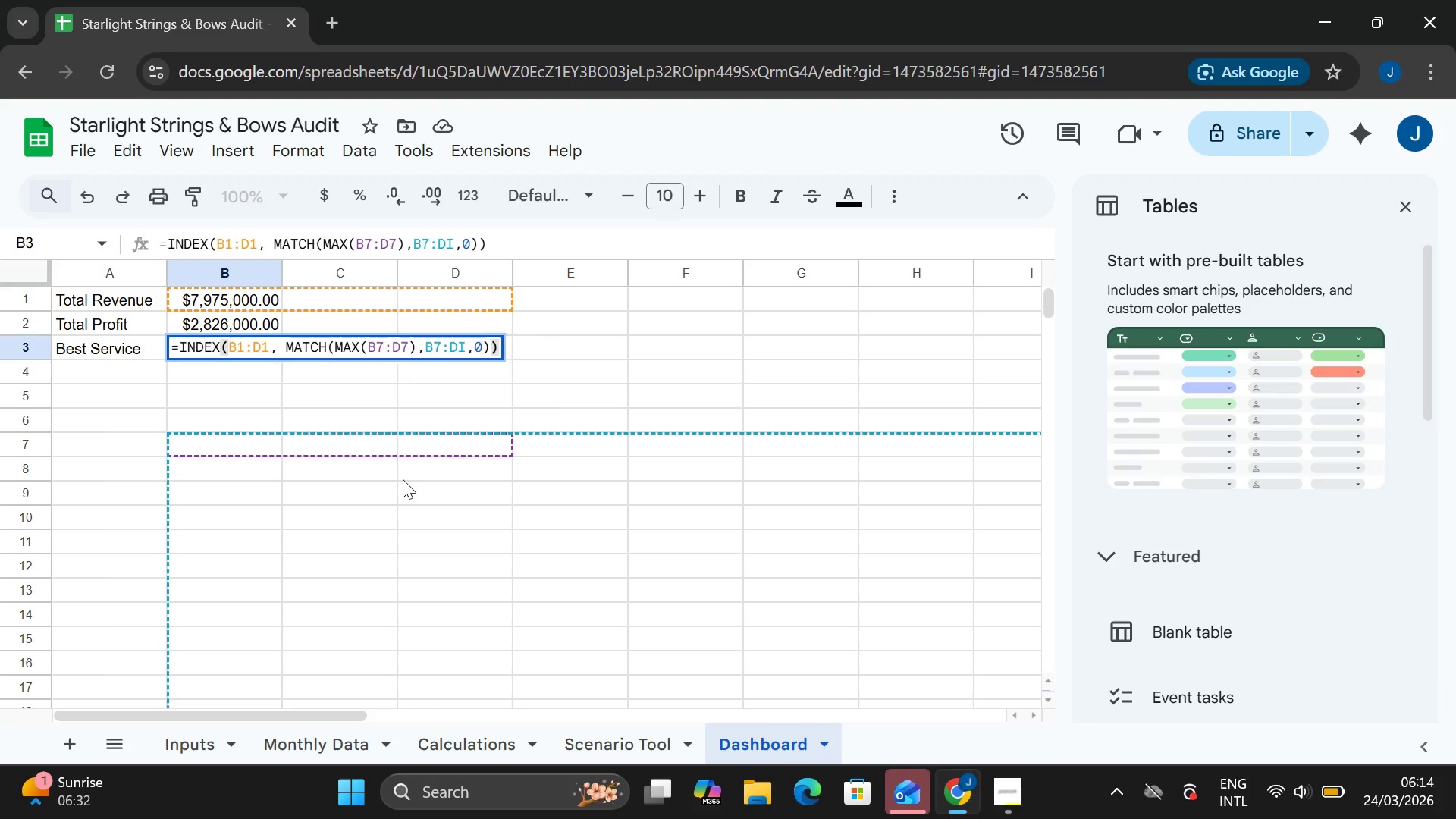 
left_click([465, 347])
 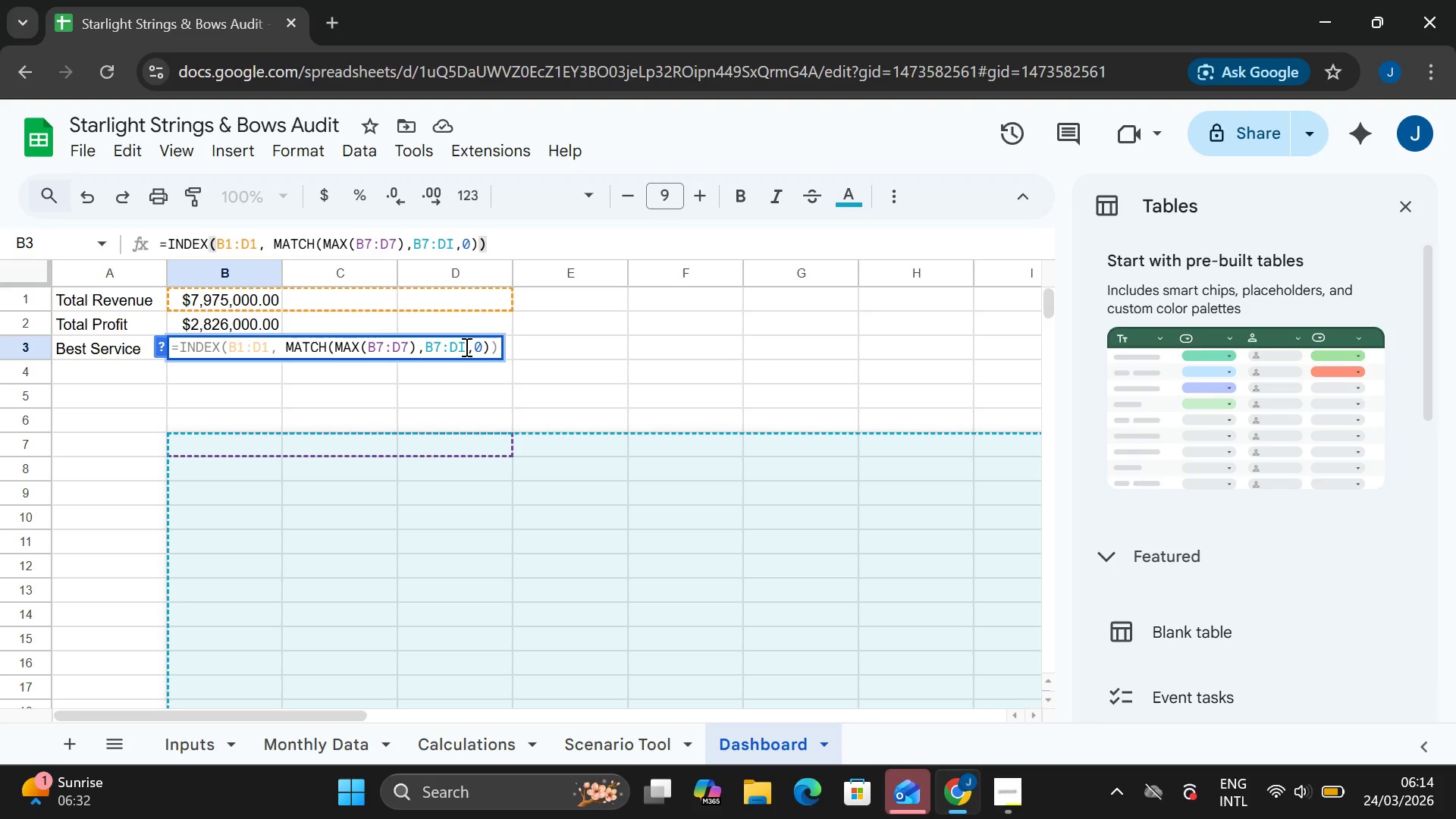 
double_click([465, 347])
 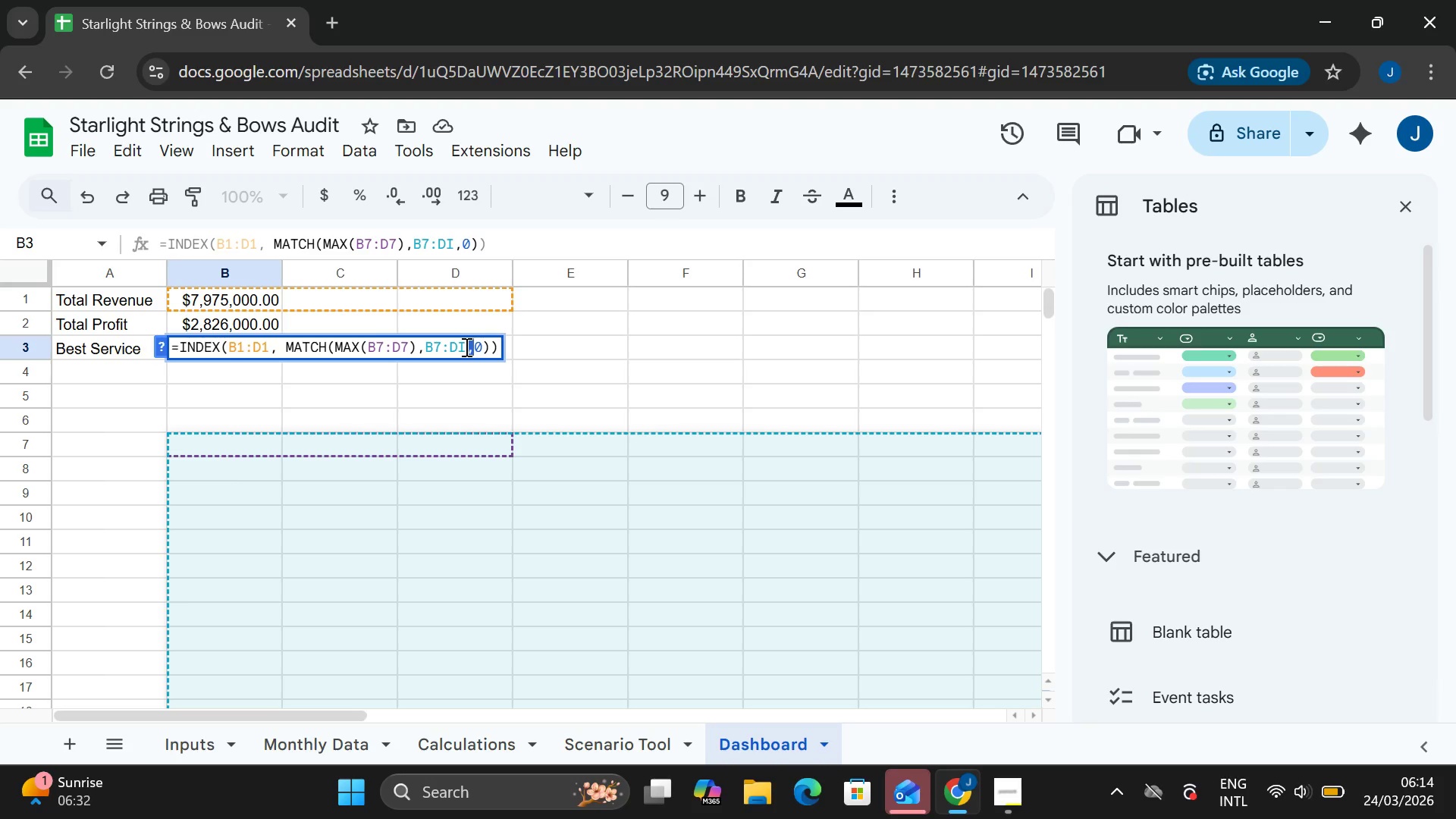 
left_click([465, 347])
 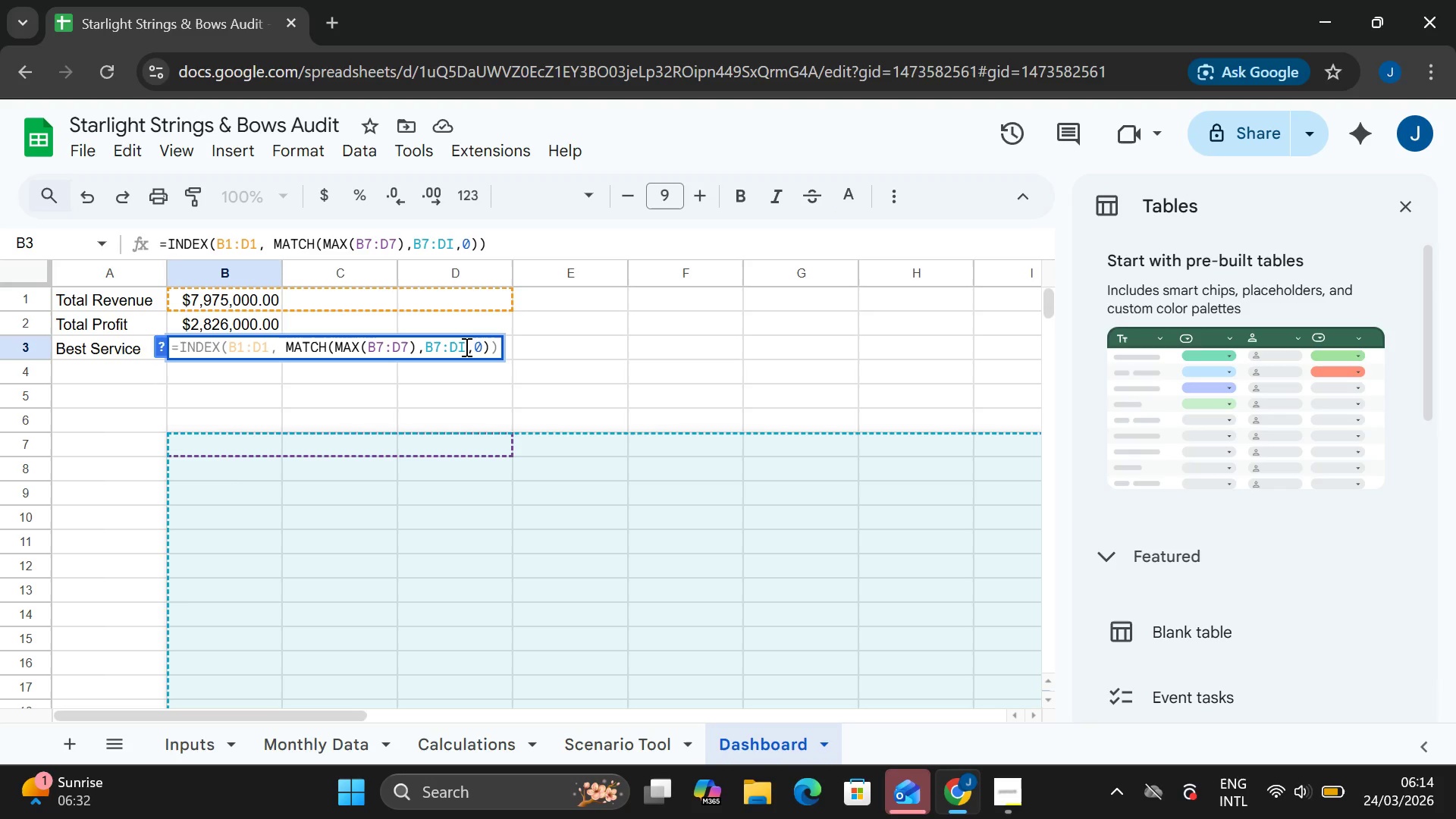 
key(Backspace)
 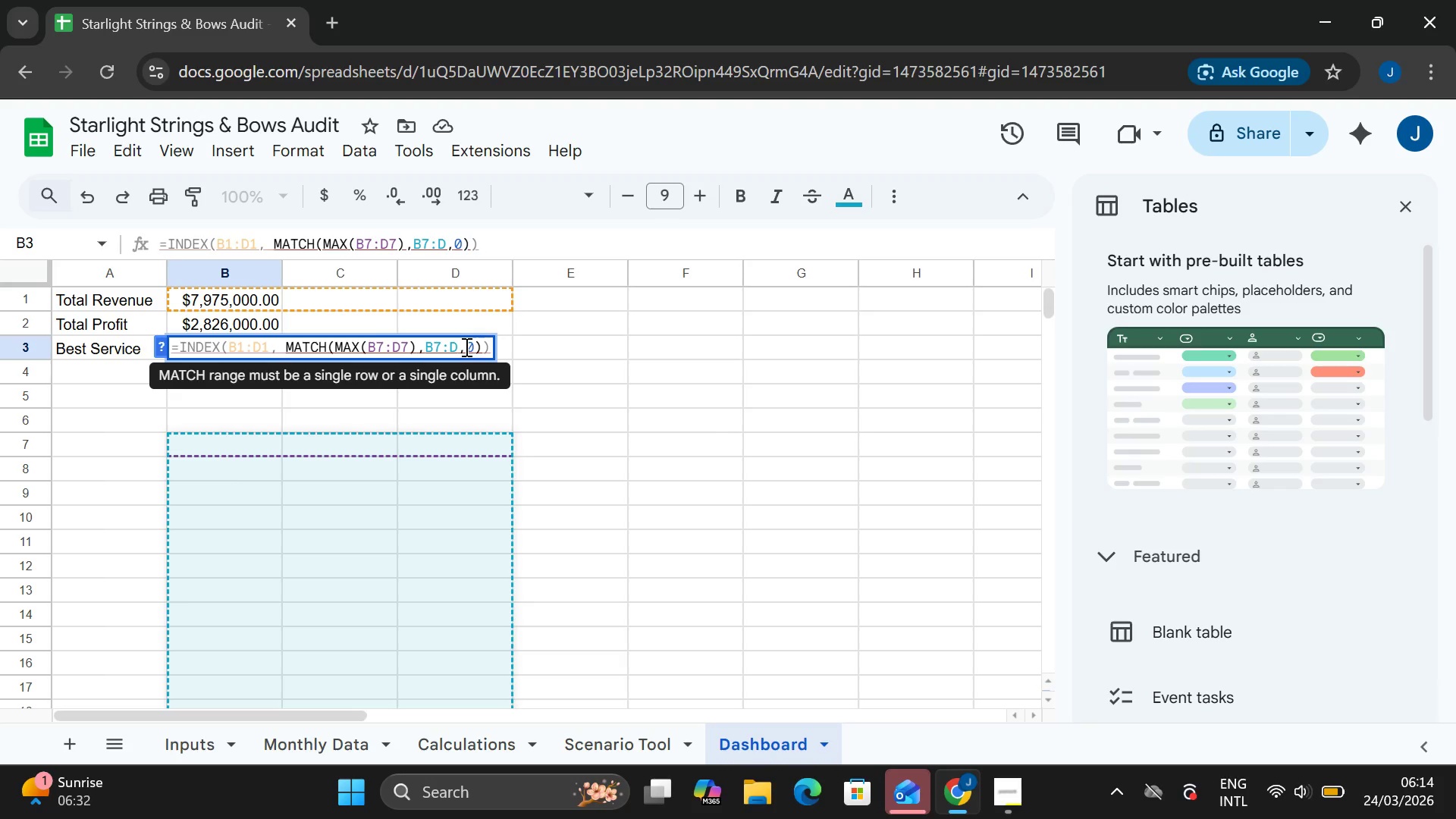 
key(7)
 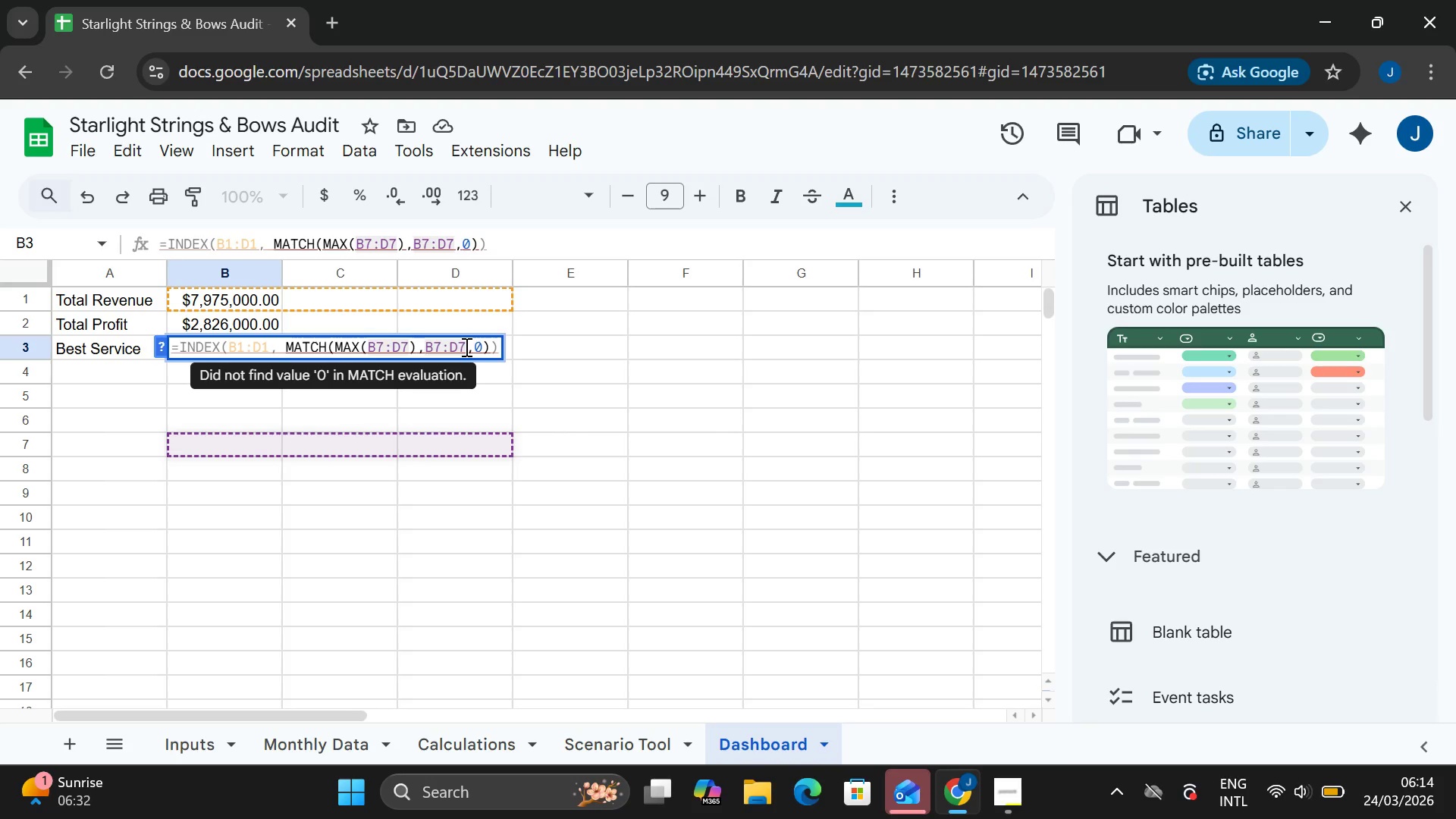 
key(Enter)
 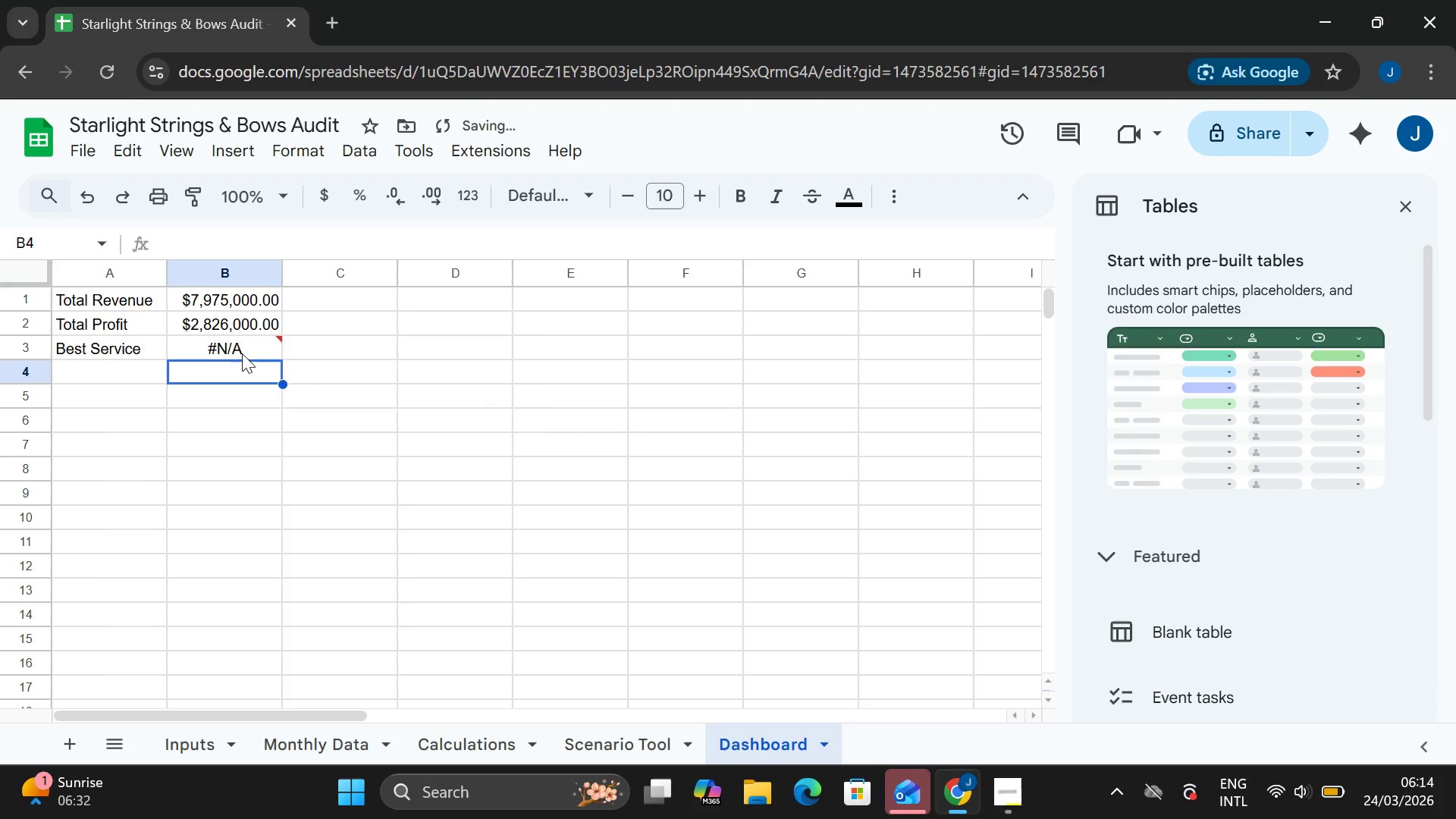 
double_click([242, 353])
 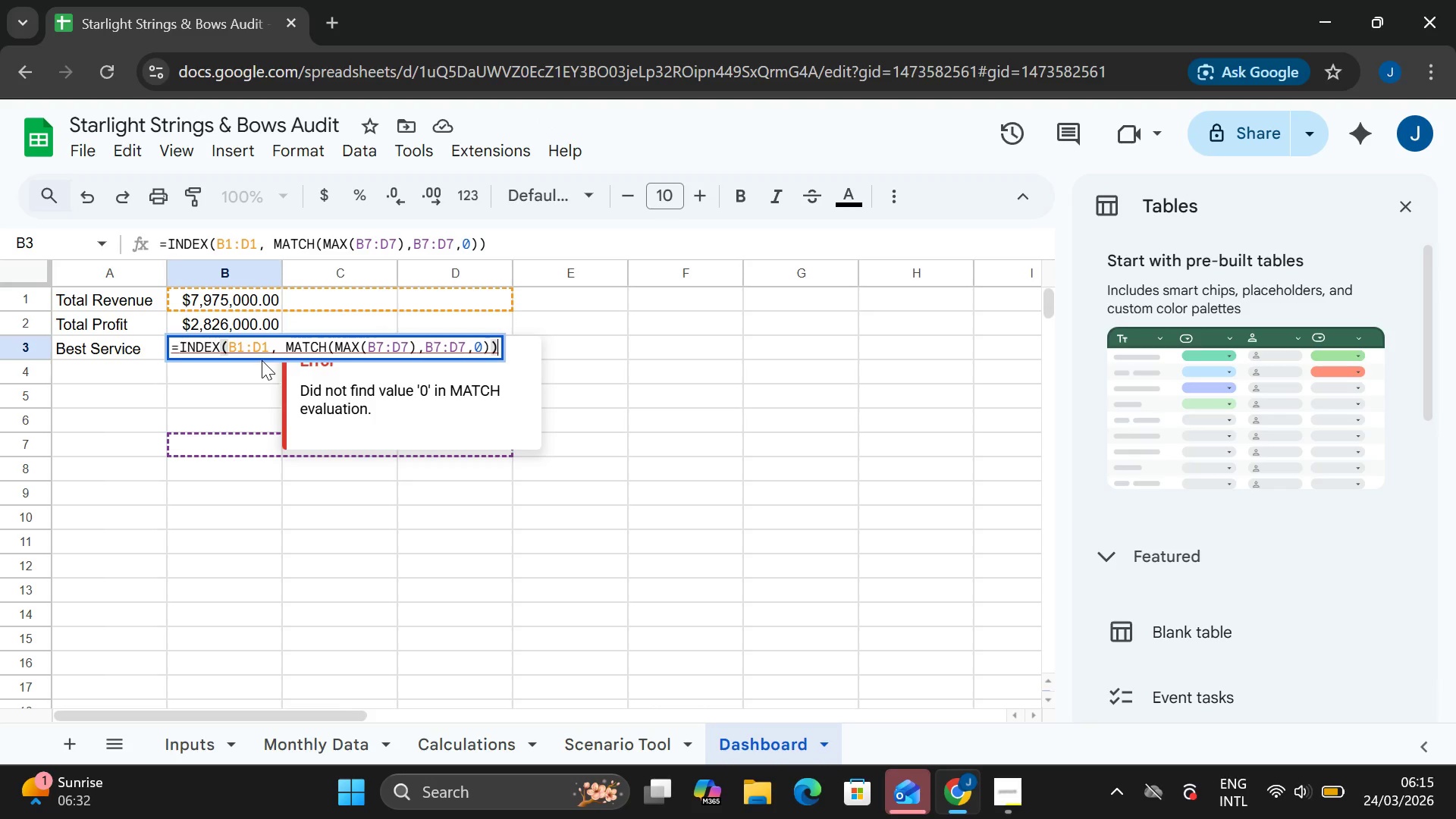 
wait(8.67)
 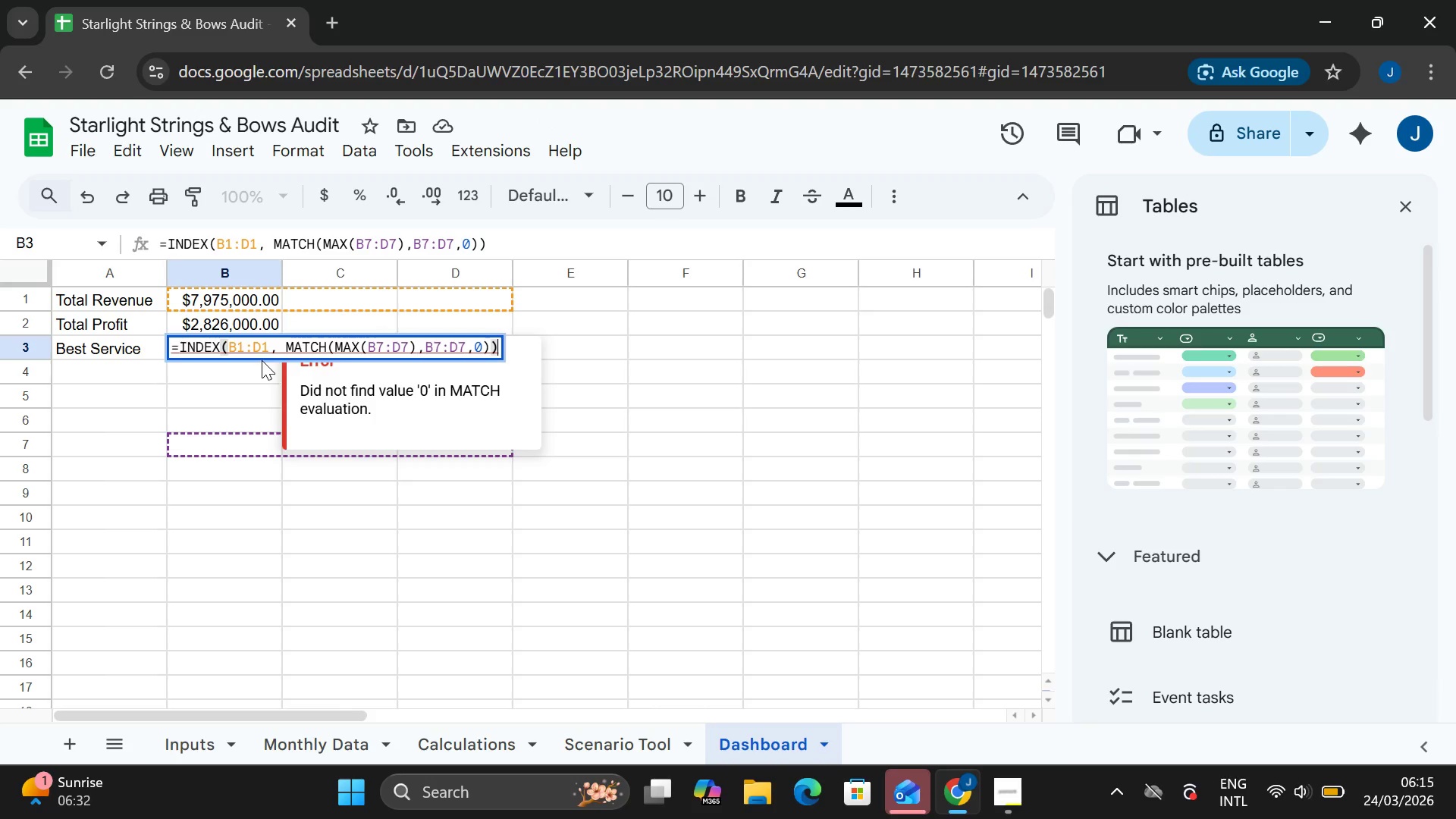 
left_click([245, 347])
 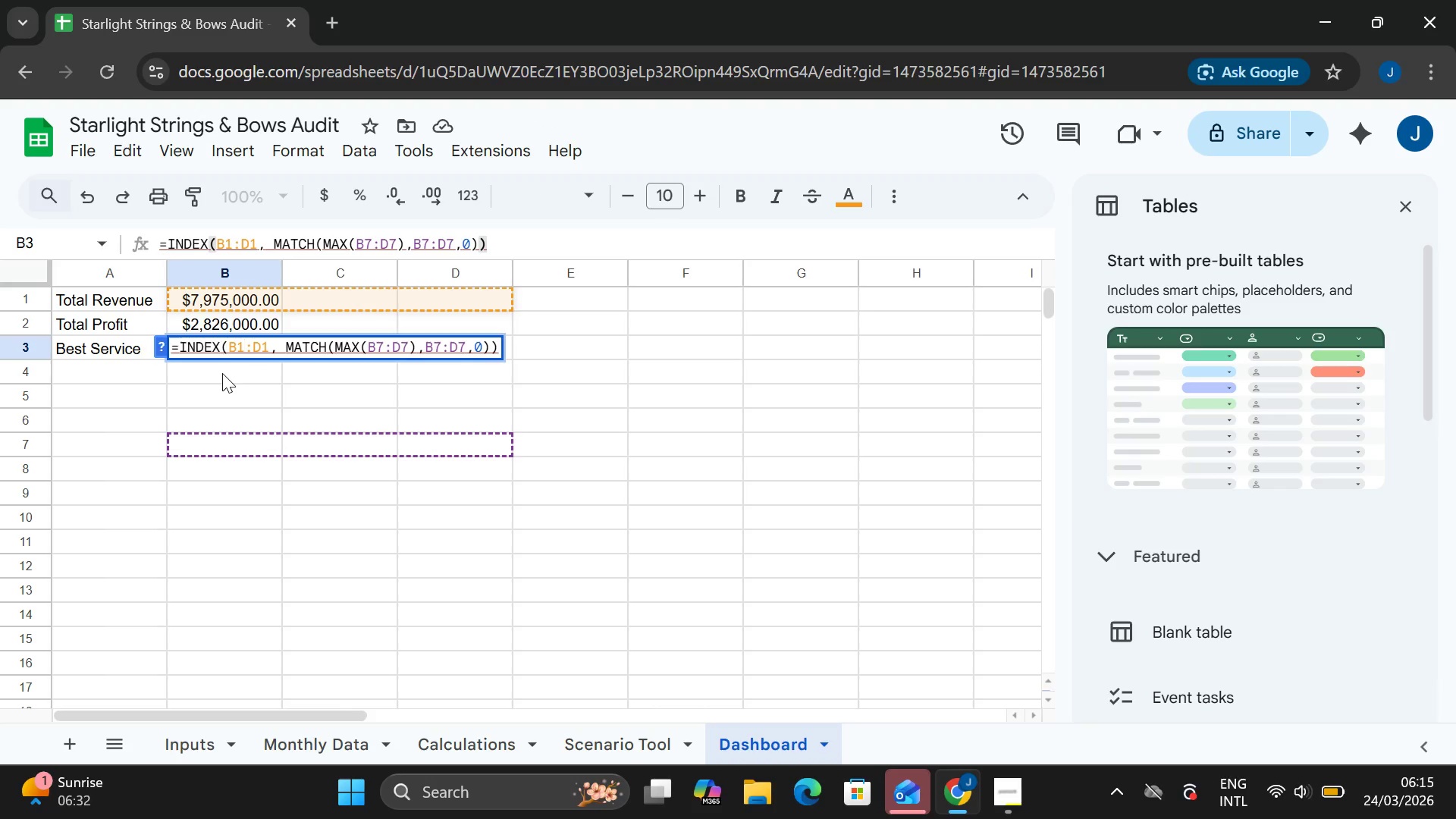 
key(Backspace)
 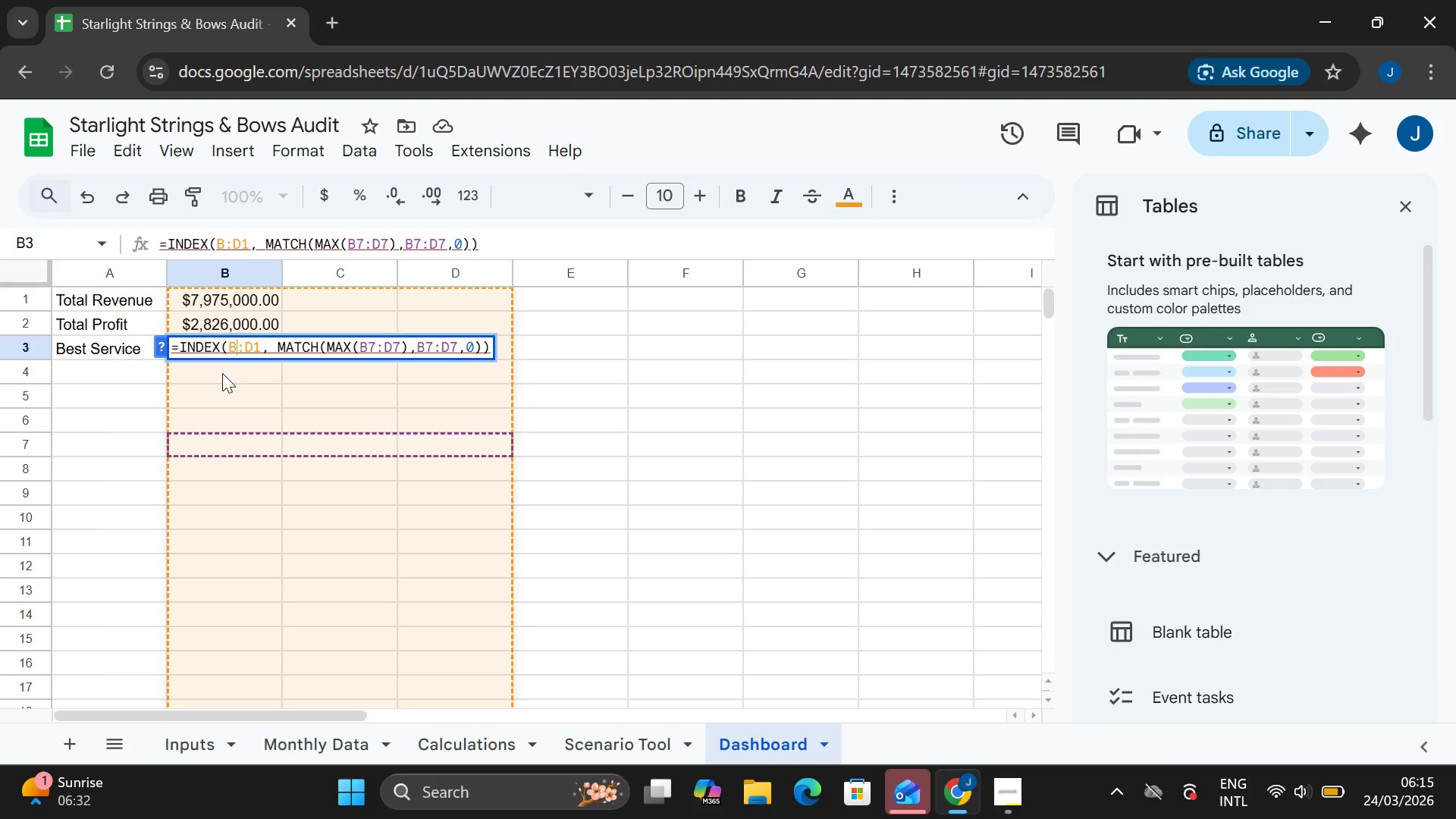 
key(2)
 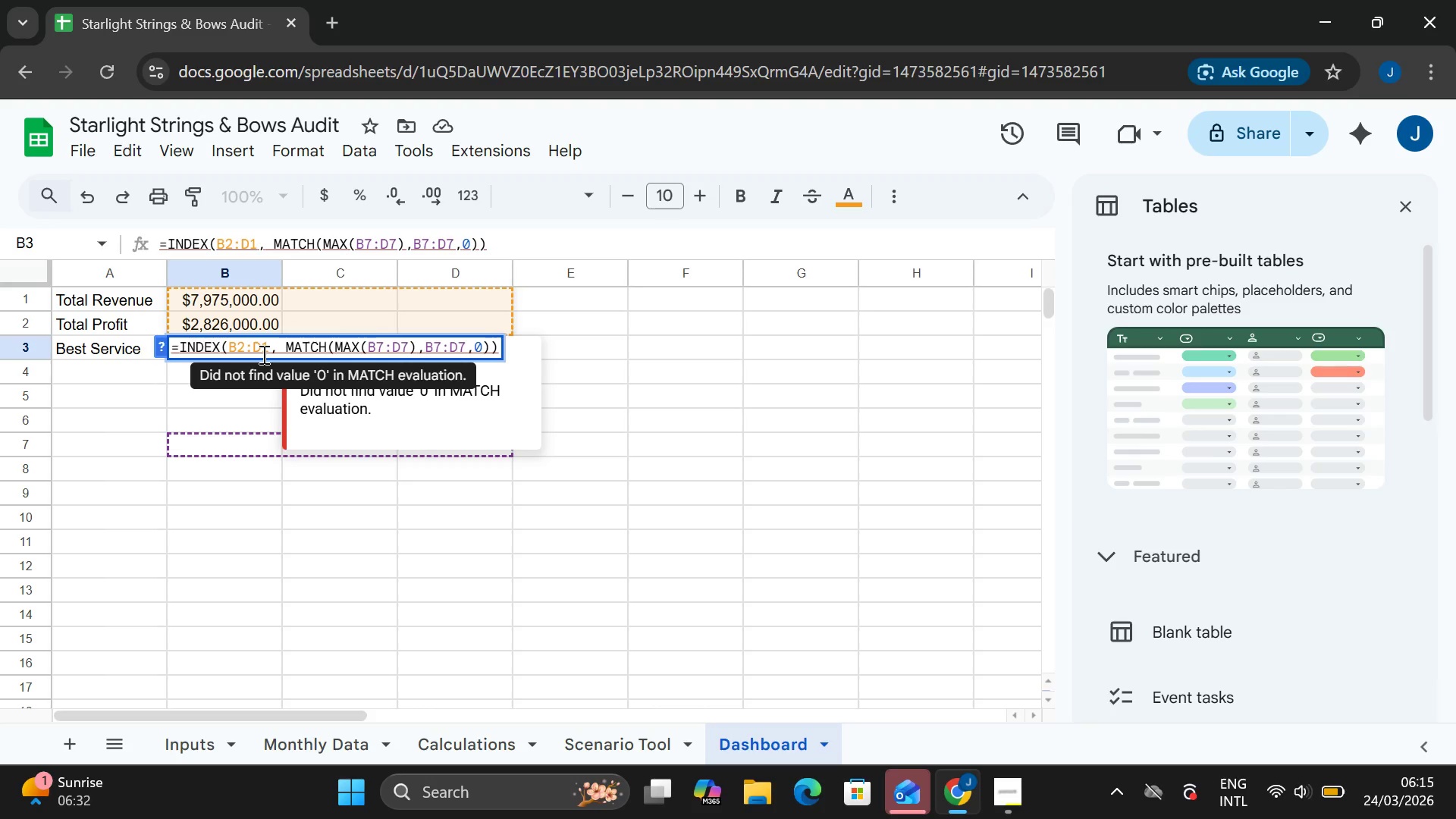 
left_click([262, 354])
 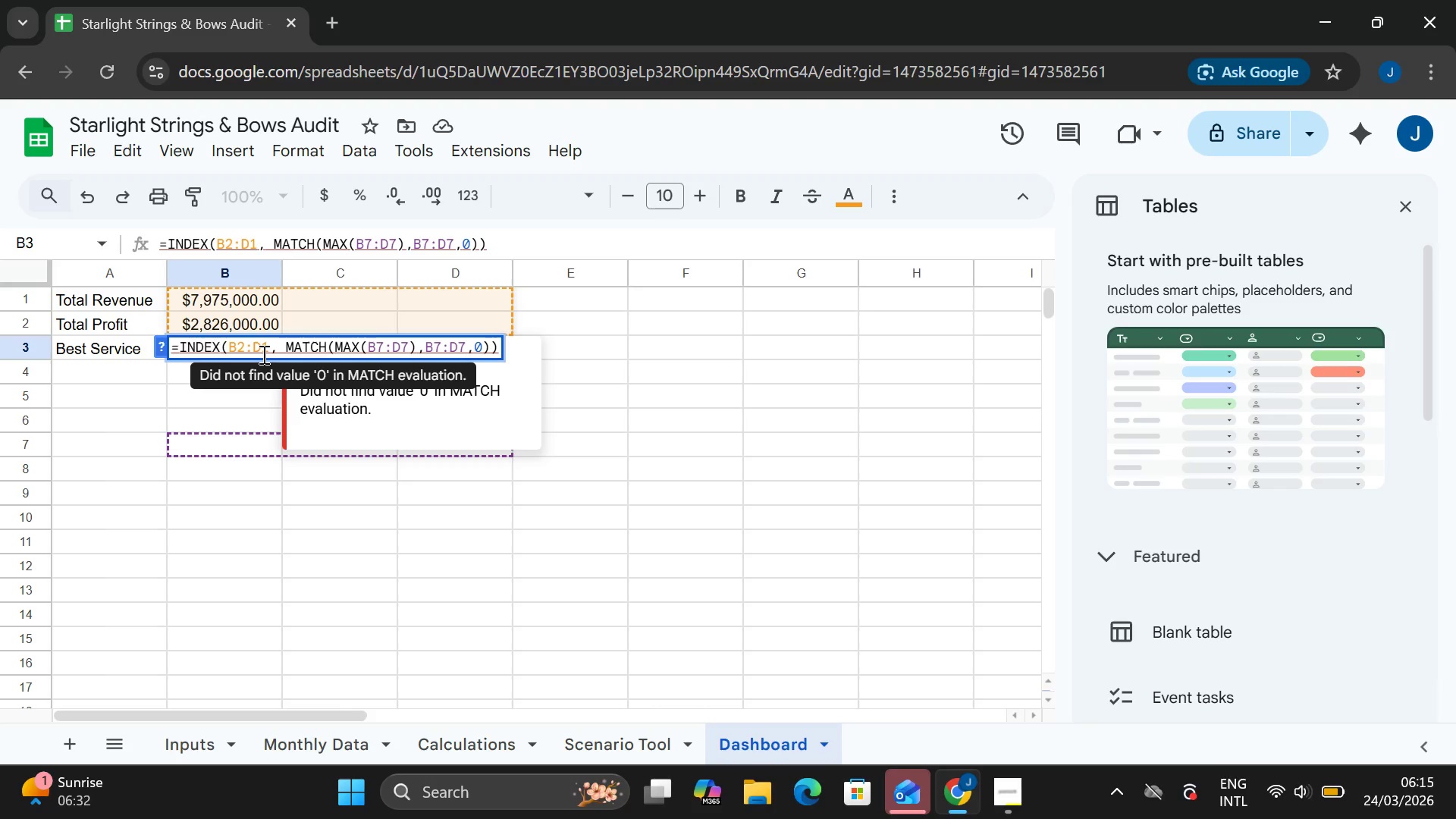 
key(Backspace)
 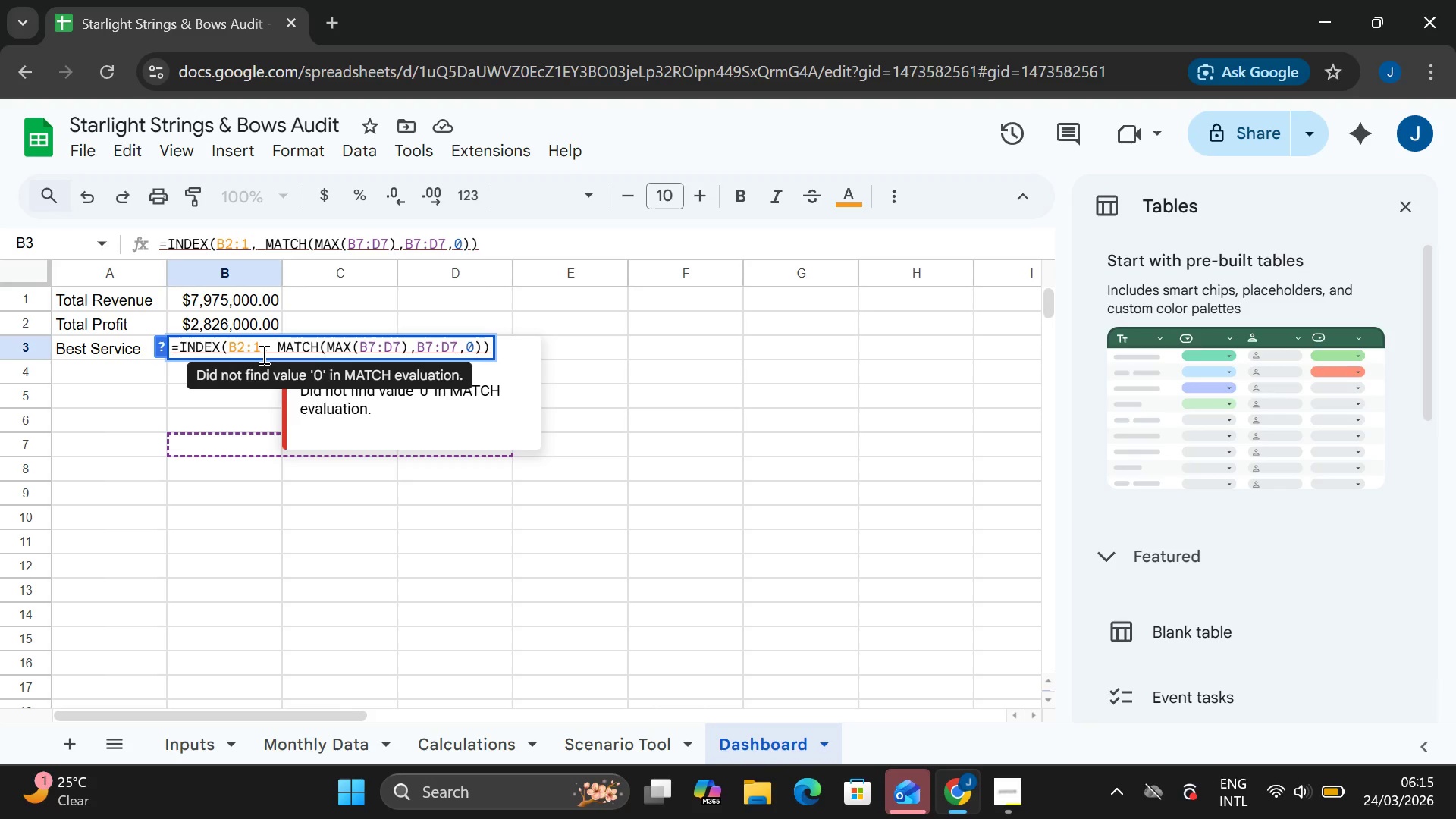 
key(Control+Z)
 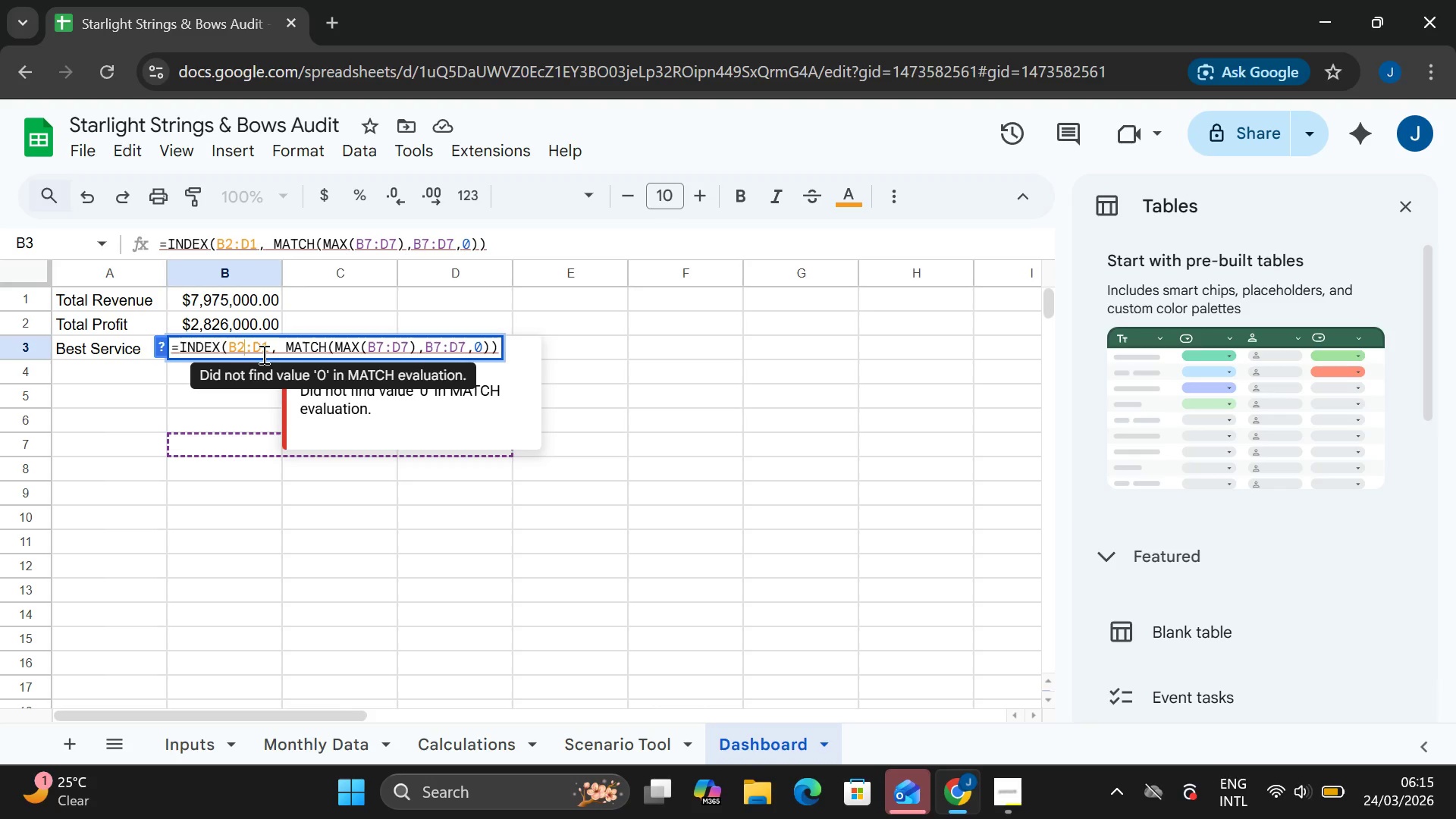 
key(ArrowRight)
 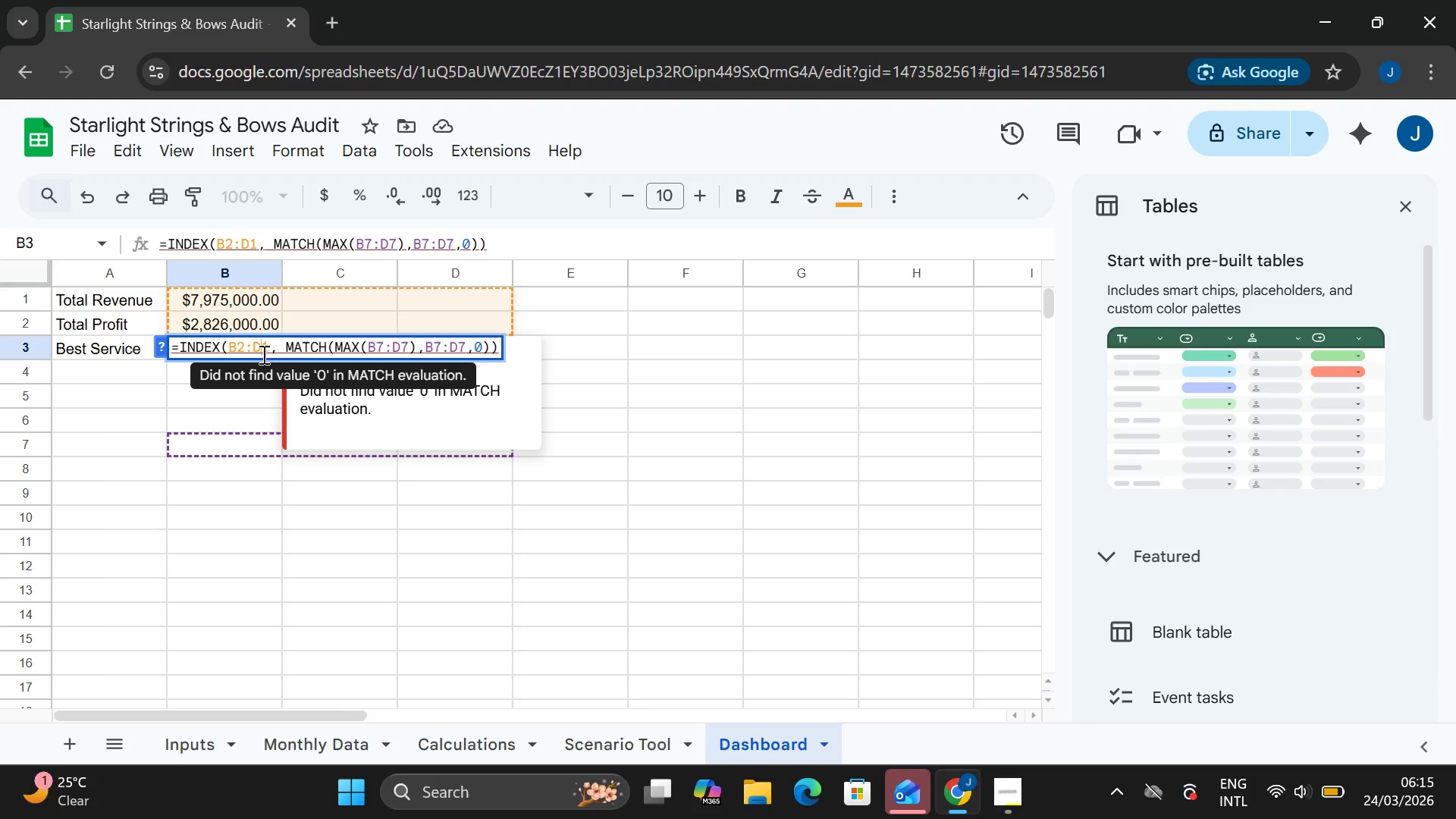 
key(ArrowRight)
 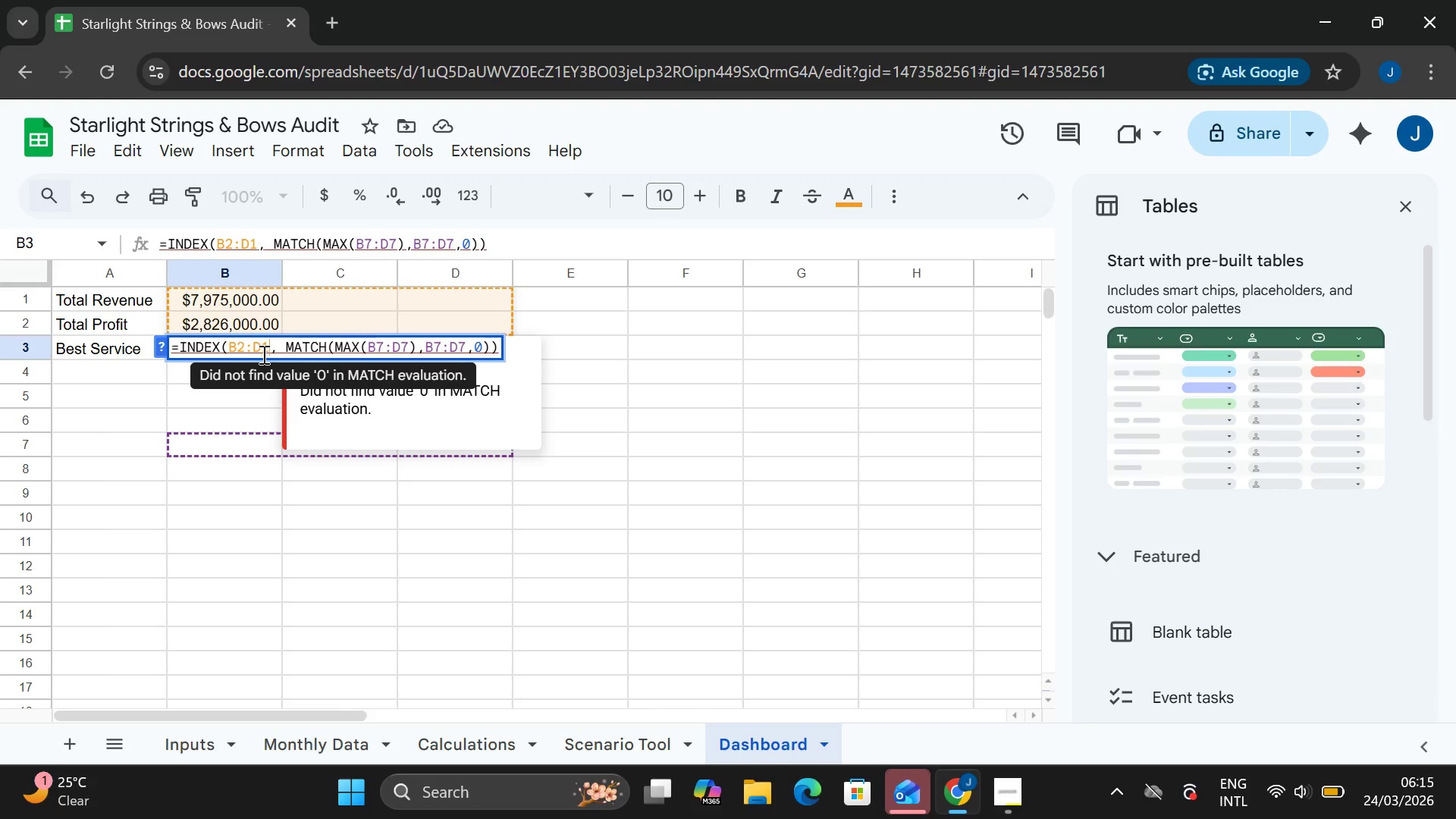 
key(ArrowRight)
 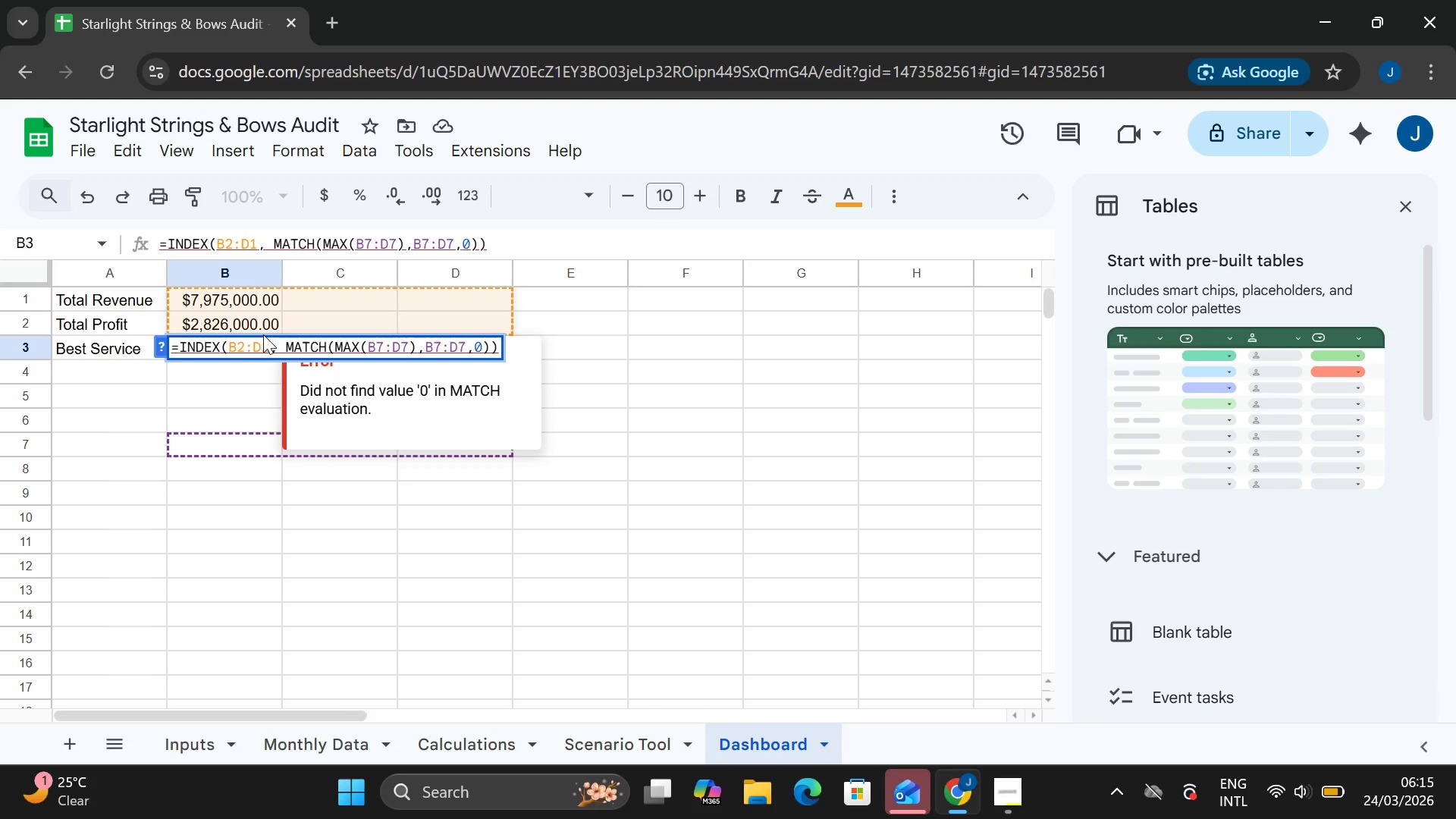 
left_click([265, 347])
 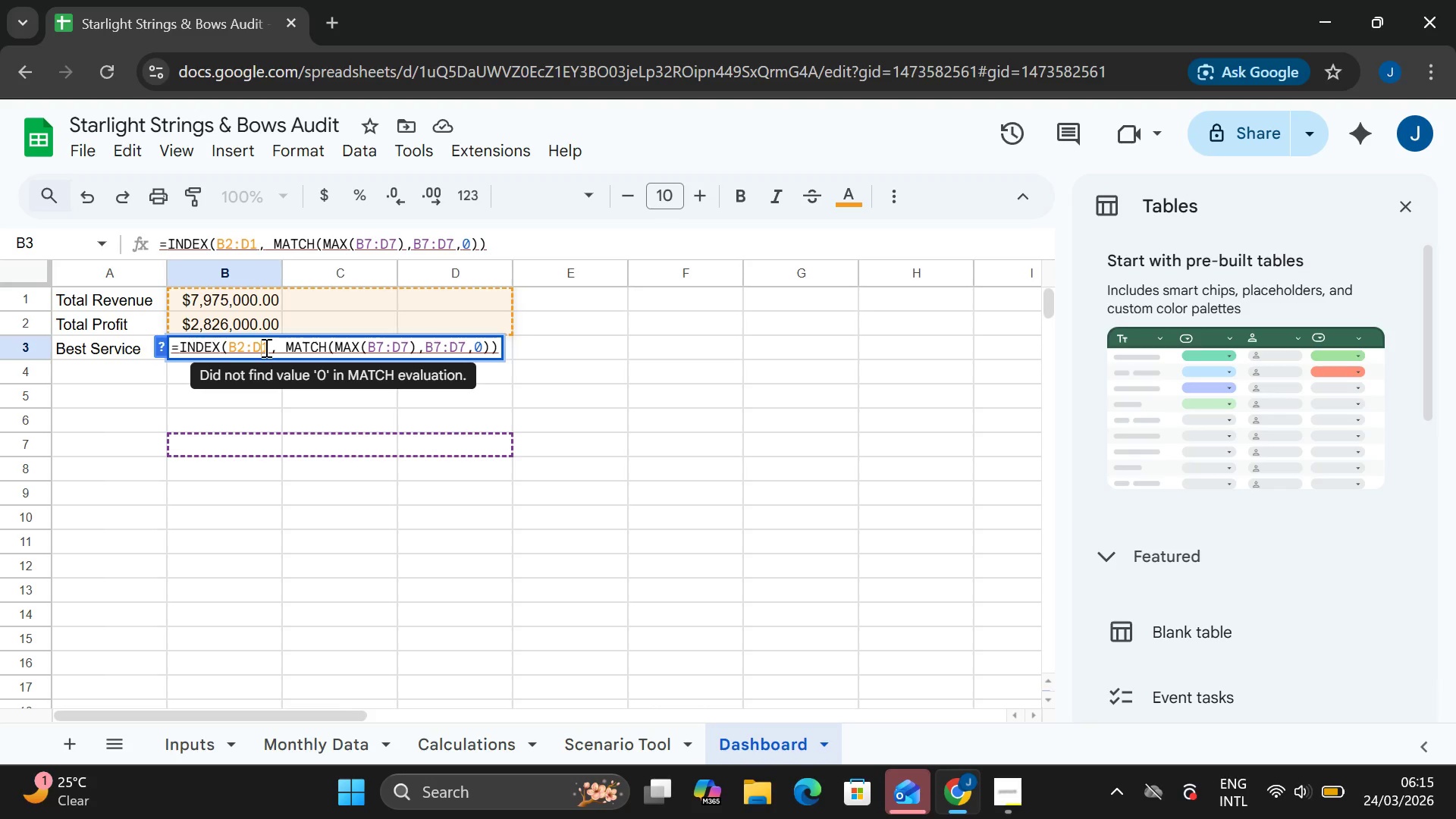 
key(ArrowRight)
 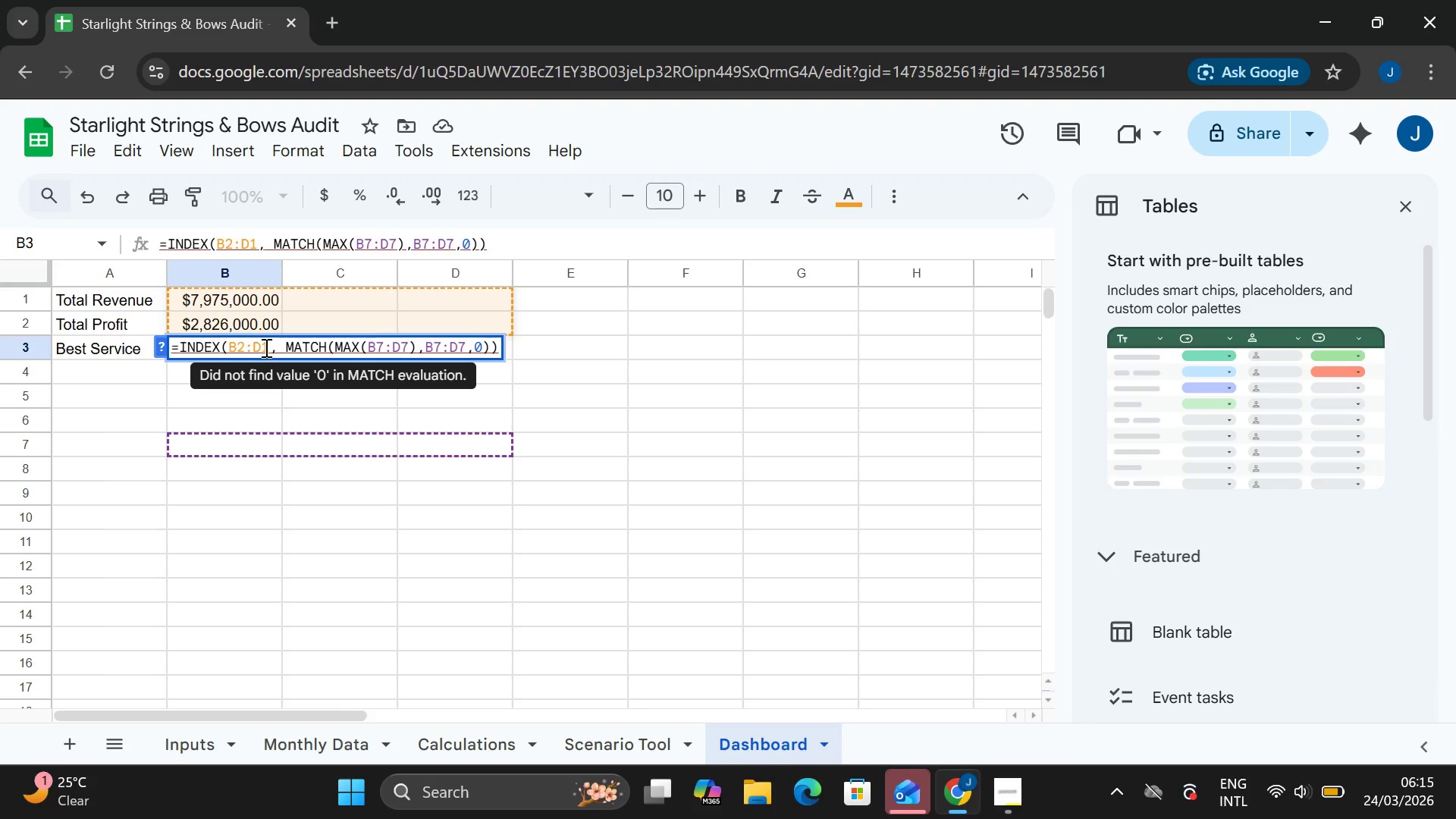 
key(Backspace)
 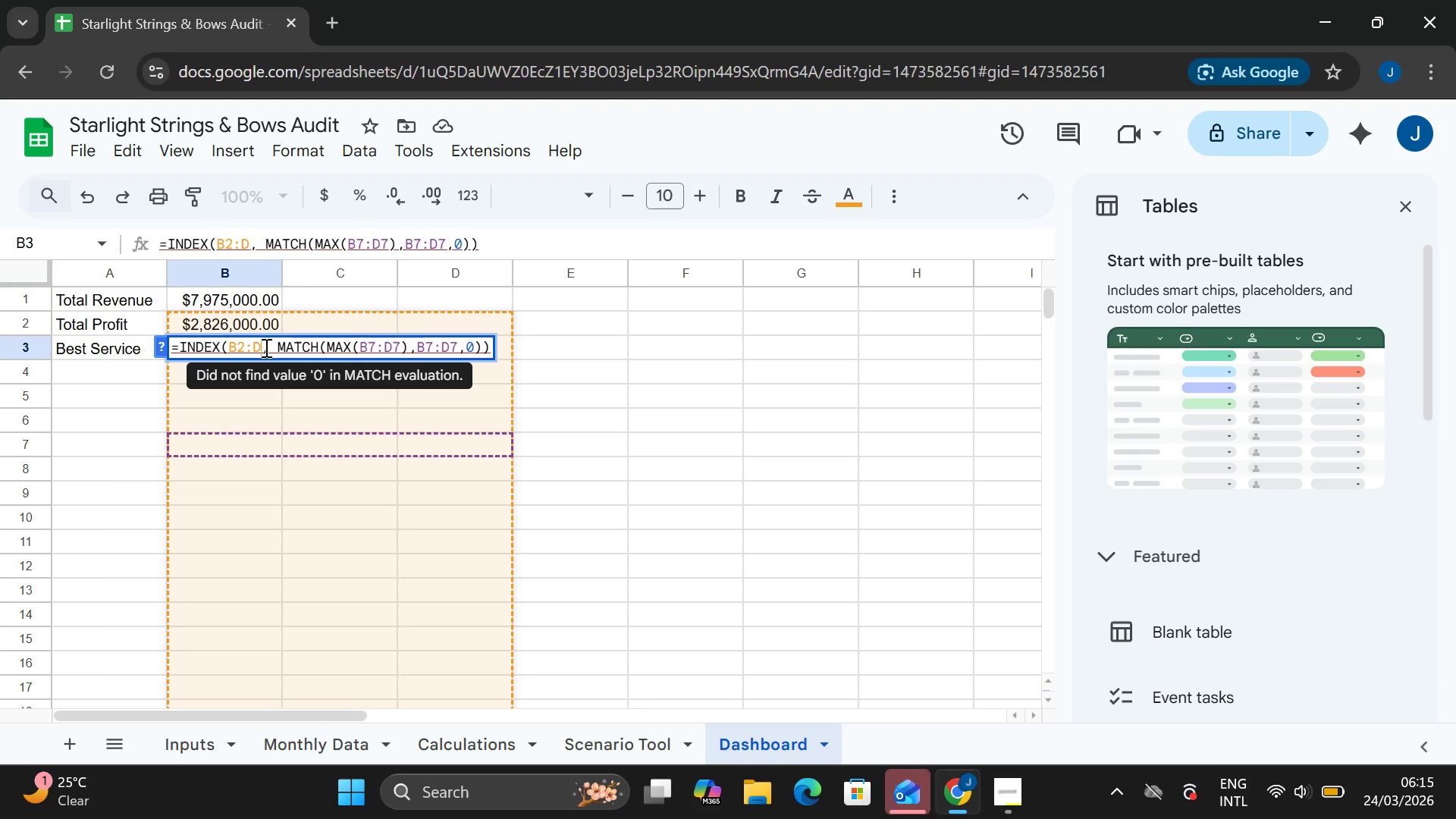 
key(2)
 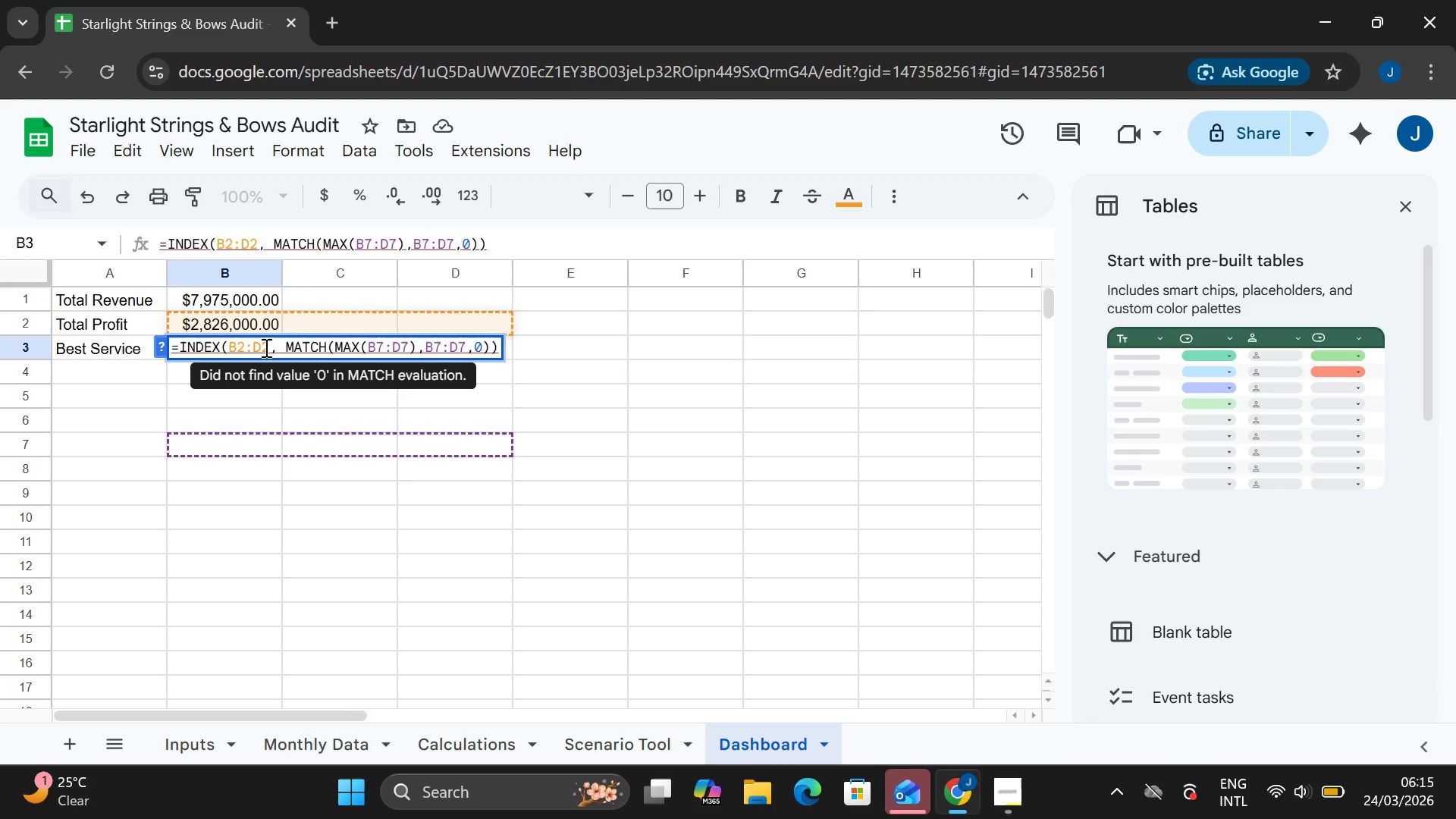 
key(Enter)
 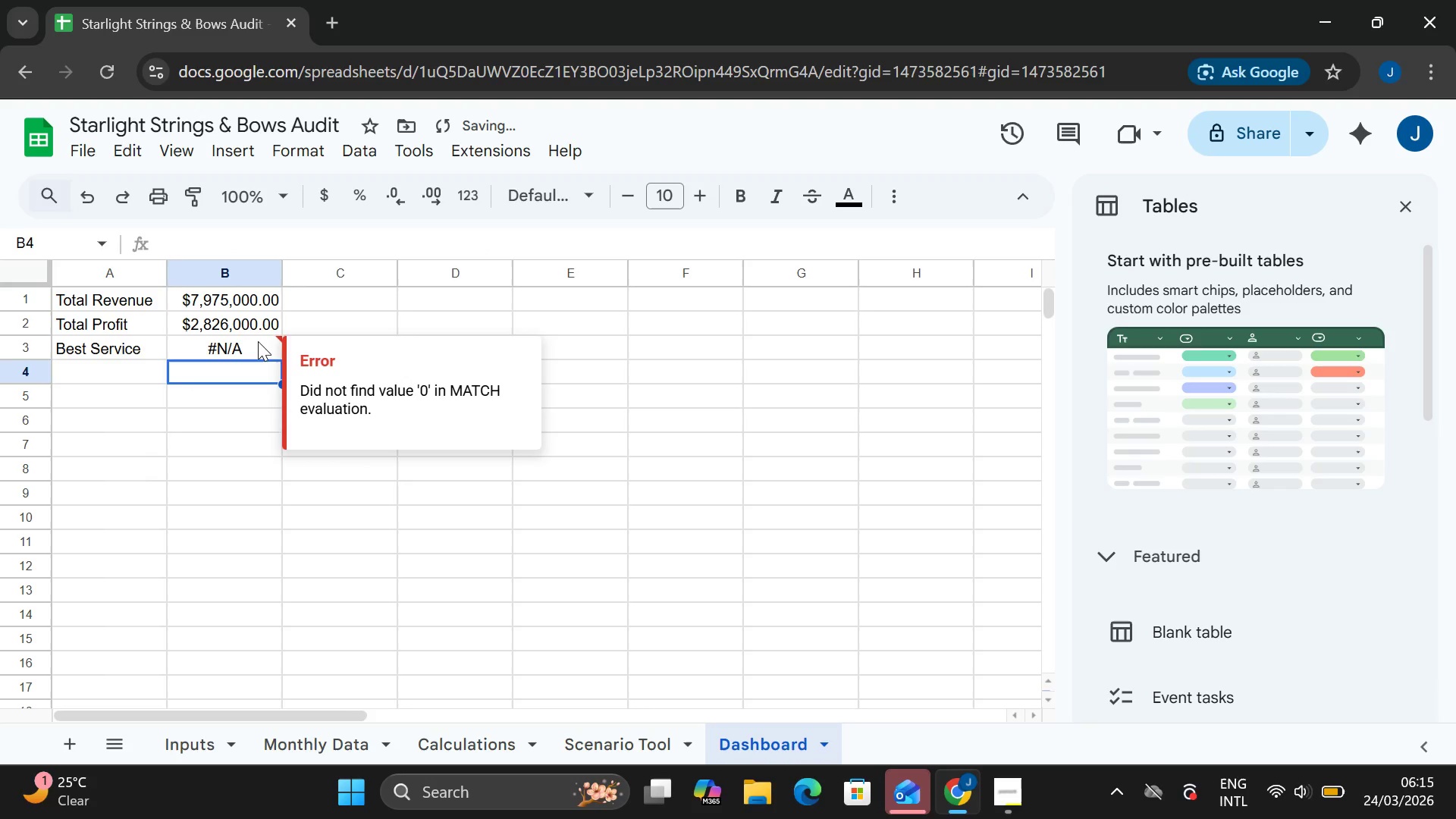 
double_click([258, 341])
 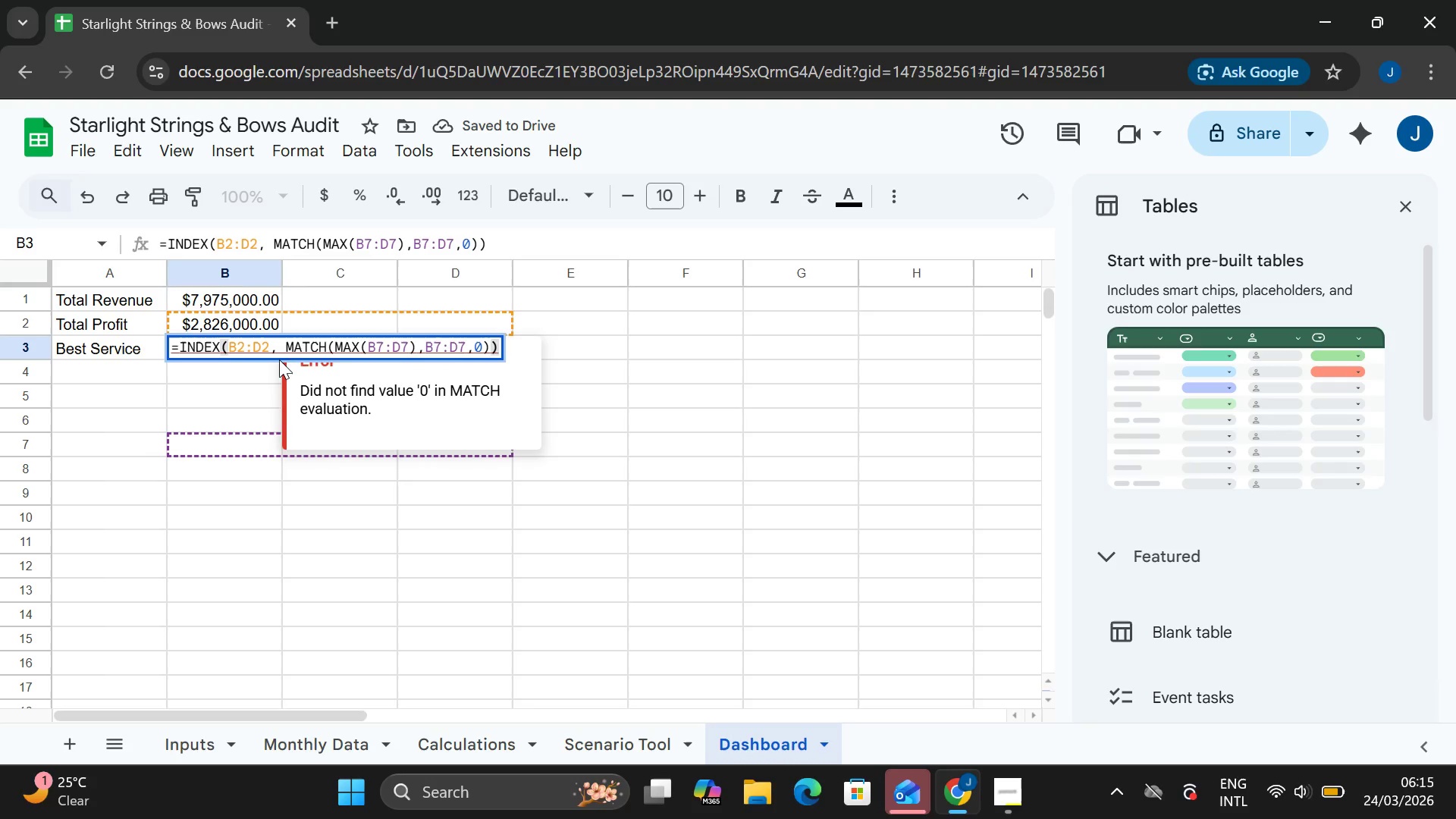 
wait(8.2)
 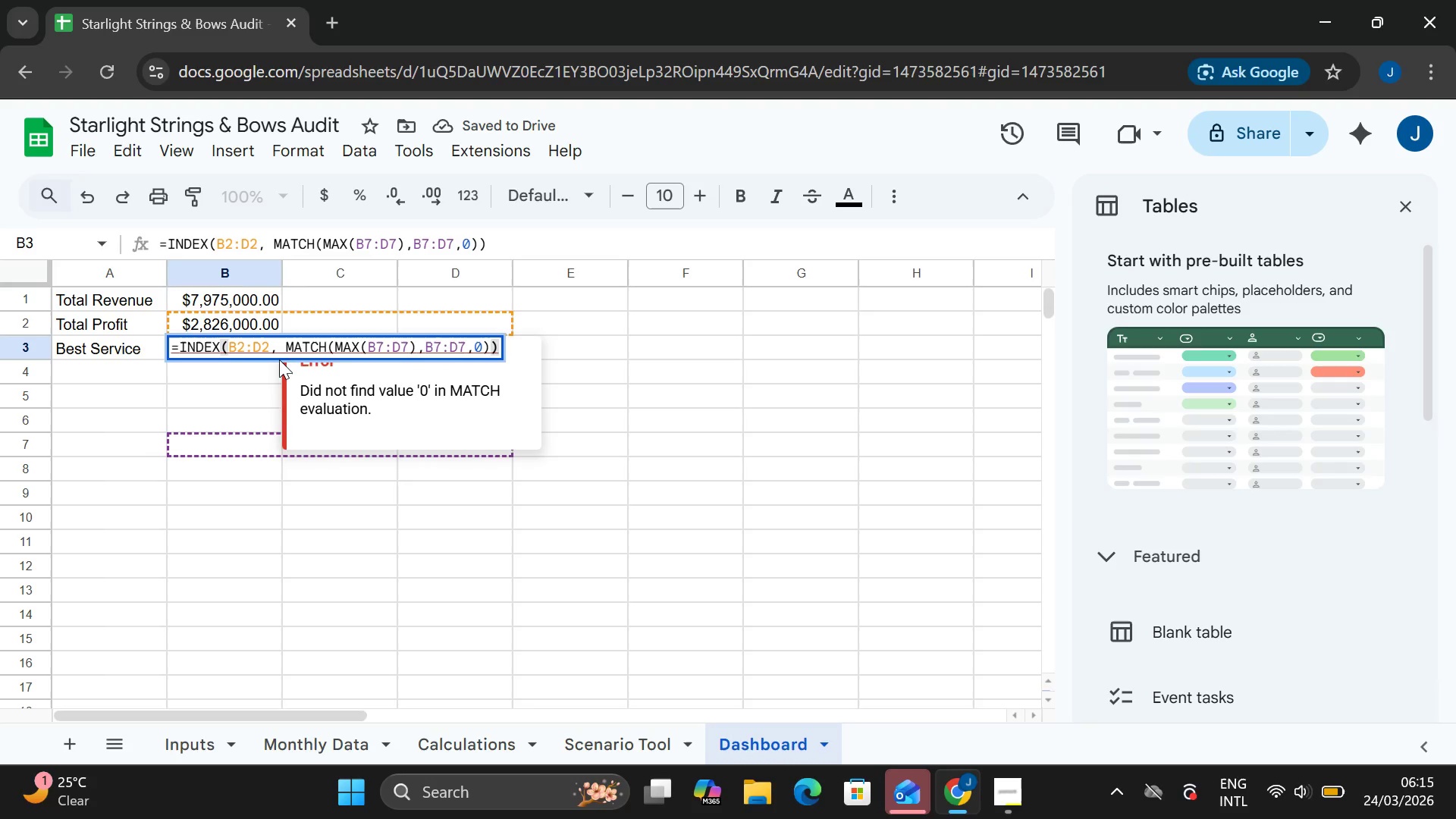 
left_click([221, 340])
 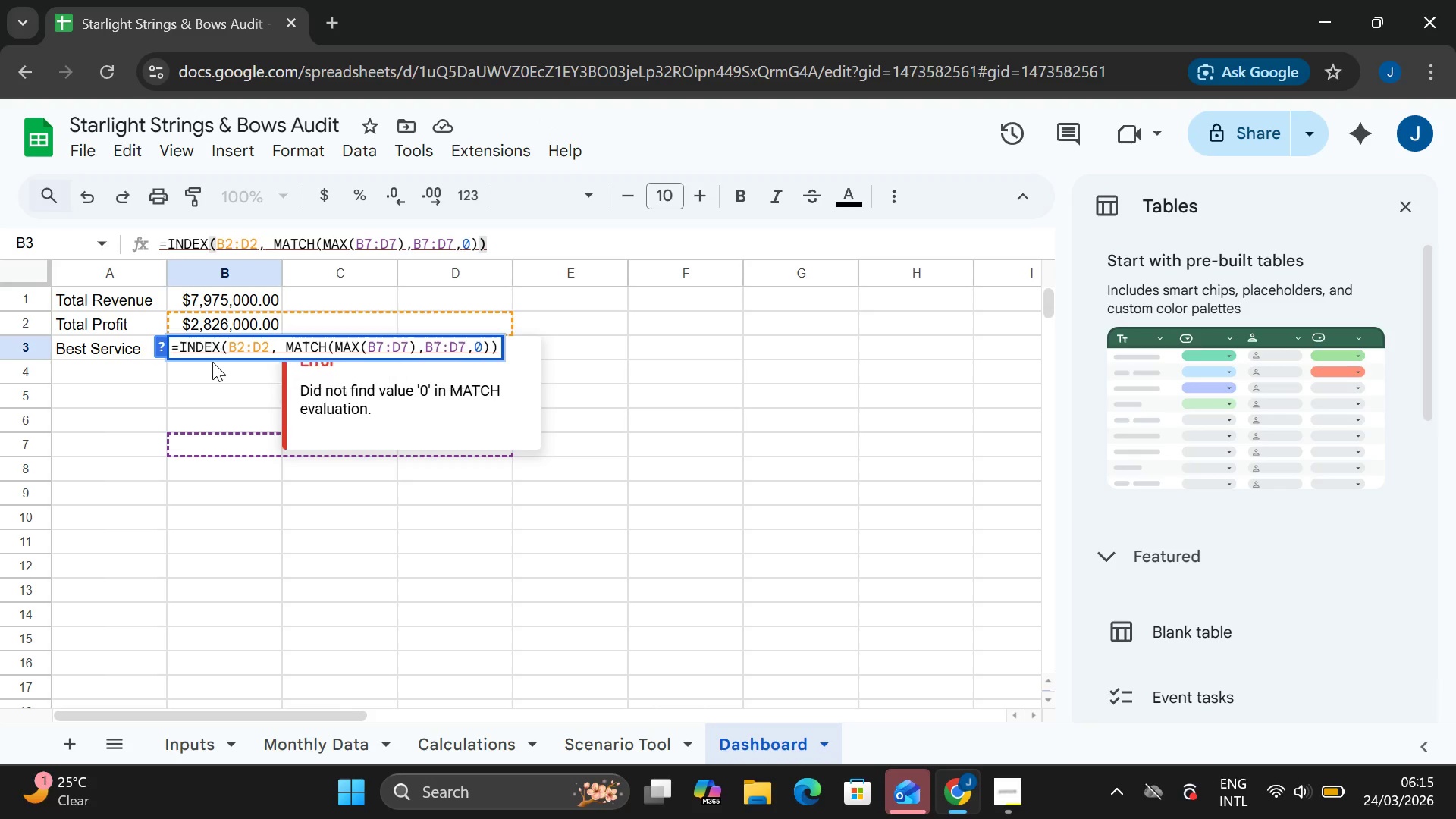 
wait(6.88)
 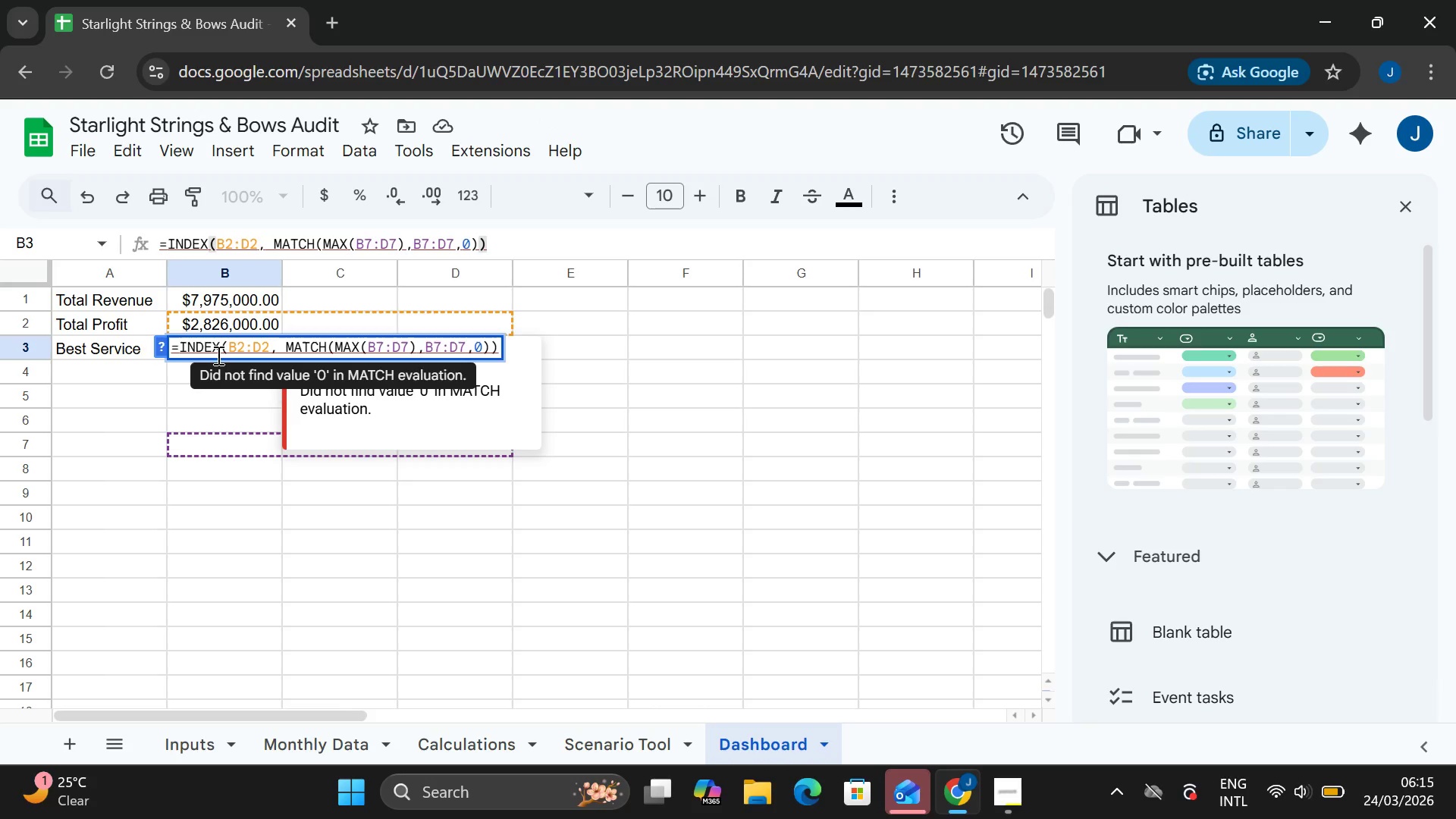 
double_click([185, 345])
 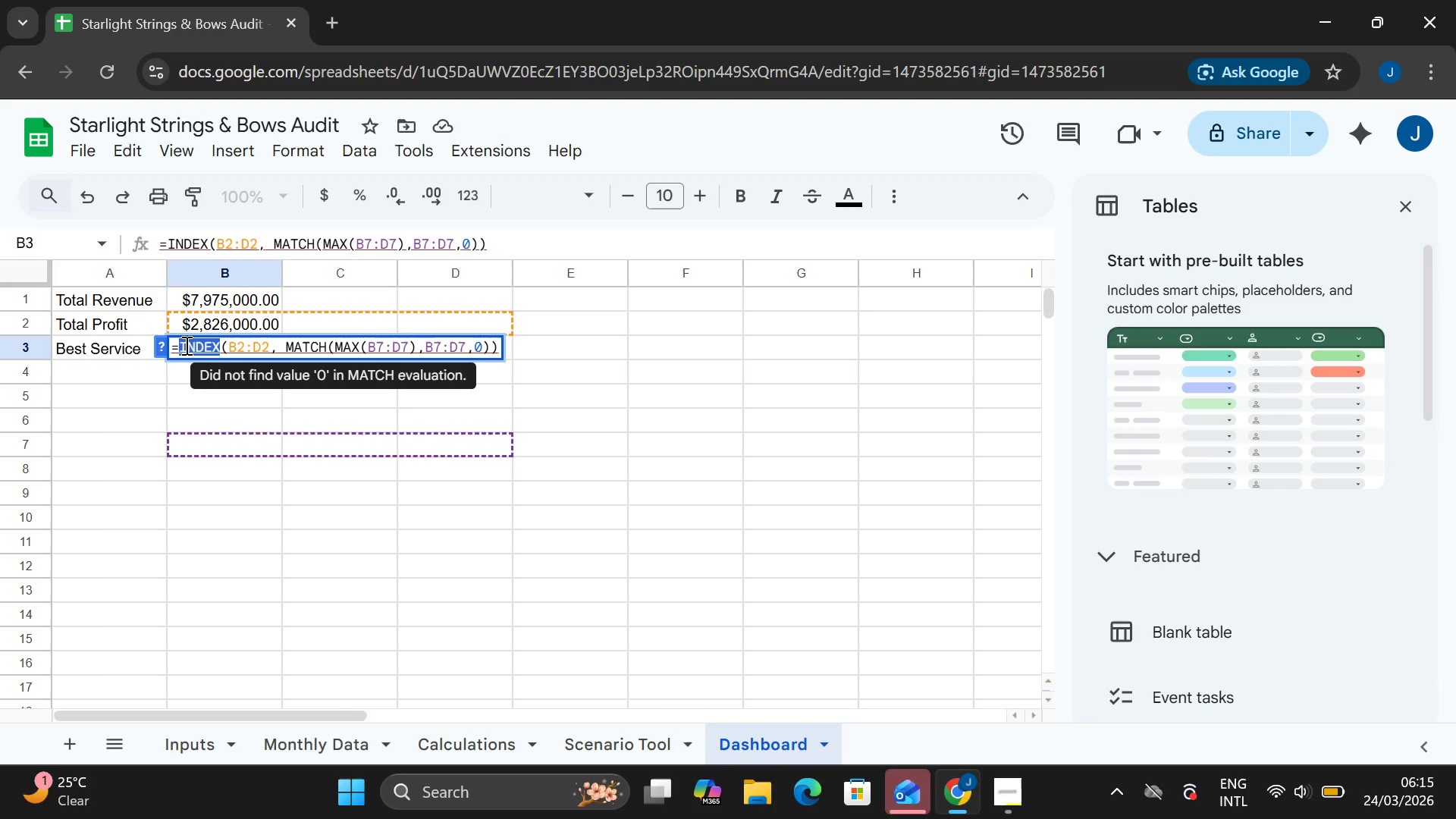 
key(Backspace)
type(INDE)
 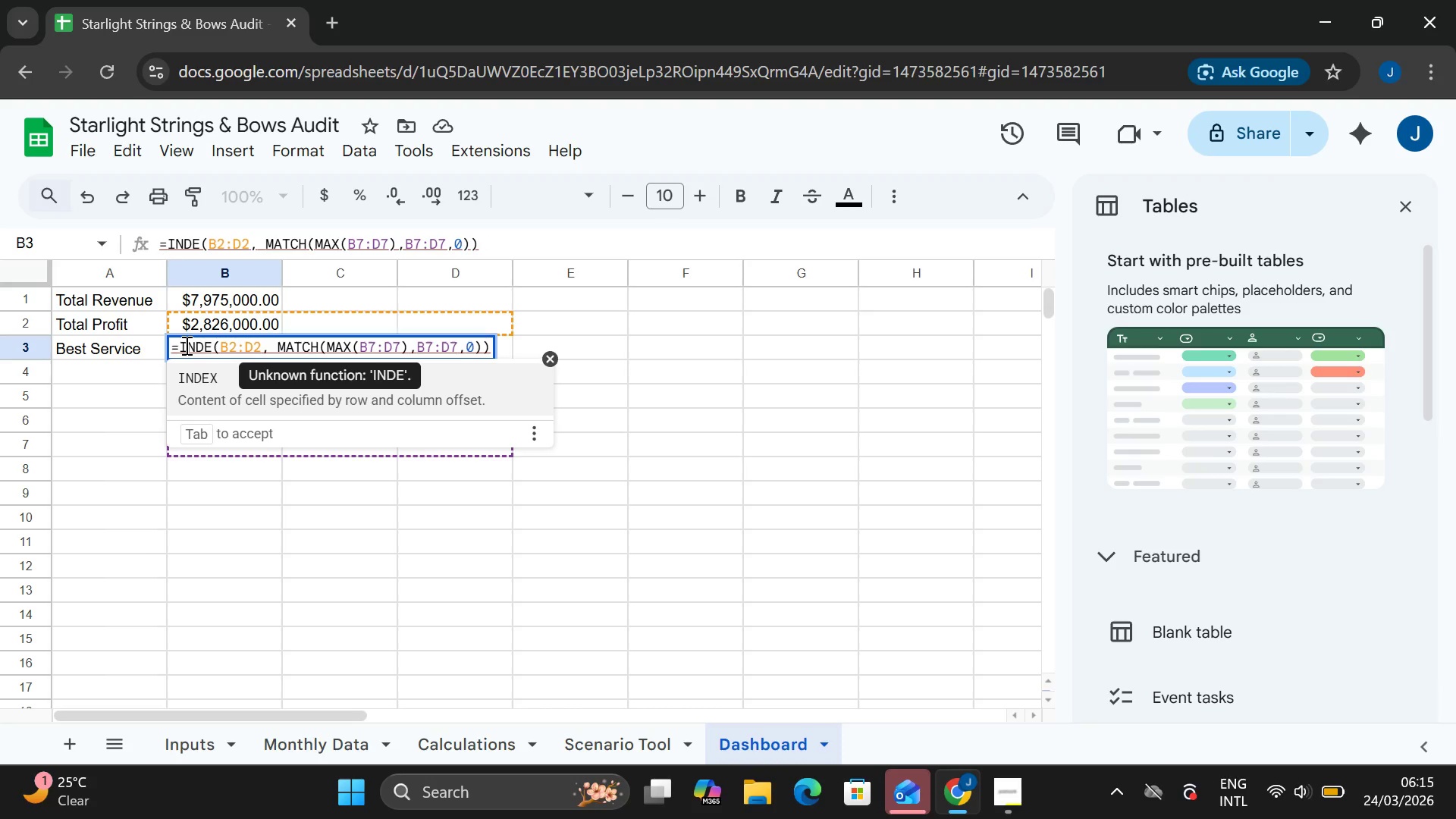 
key(Enter)
 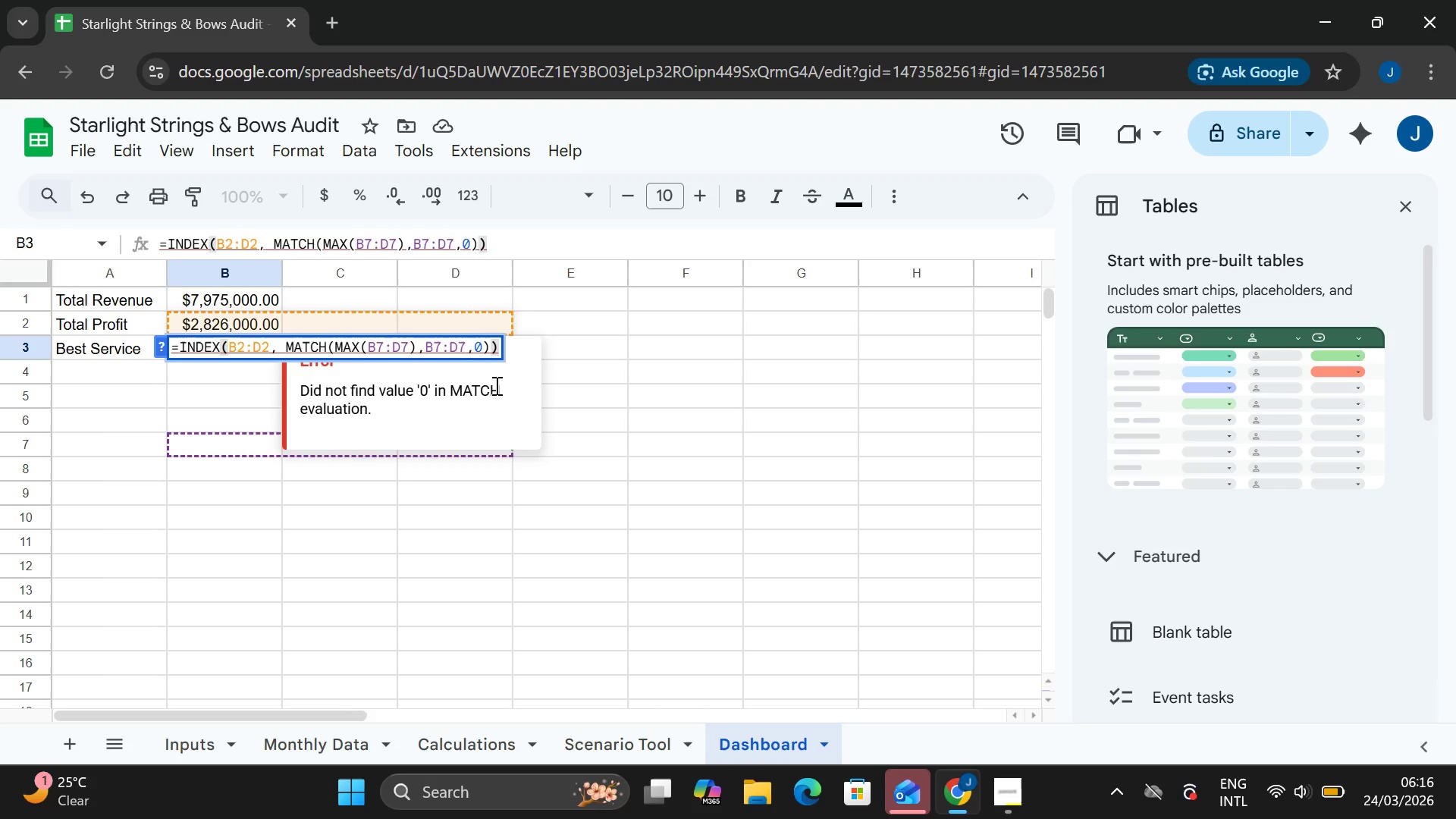 
wait(33.62)
 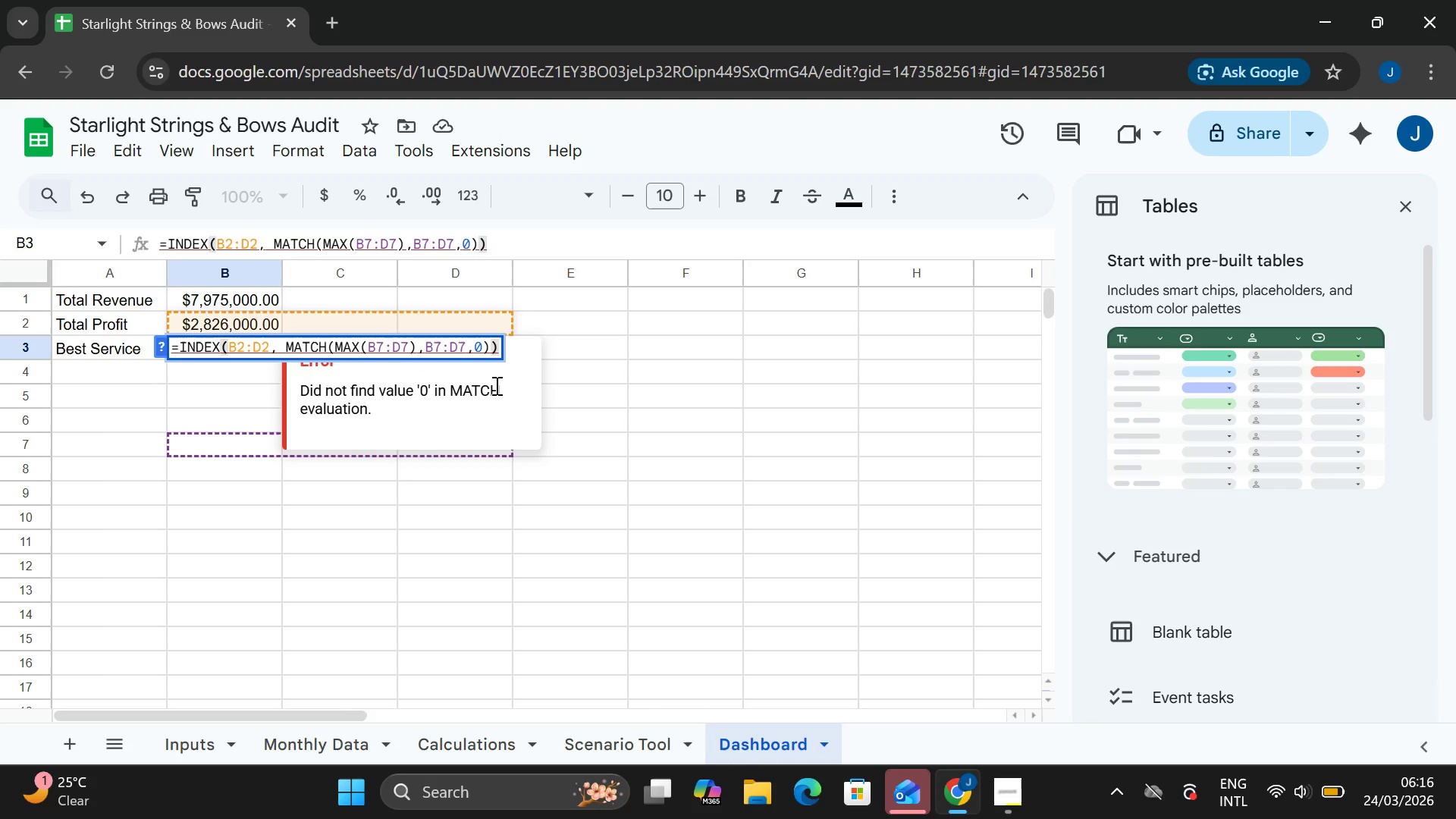 
left_click([246, 350])
 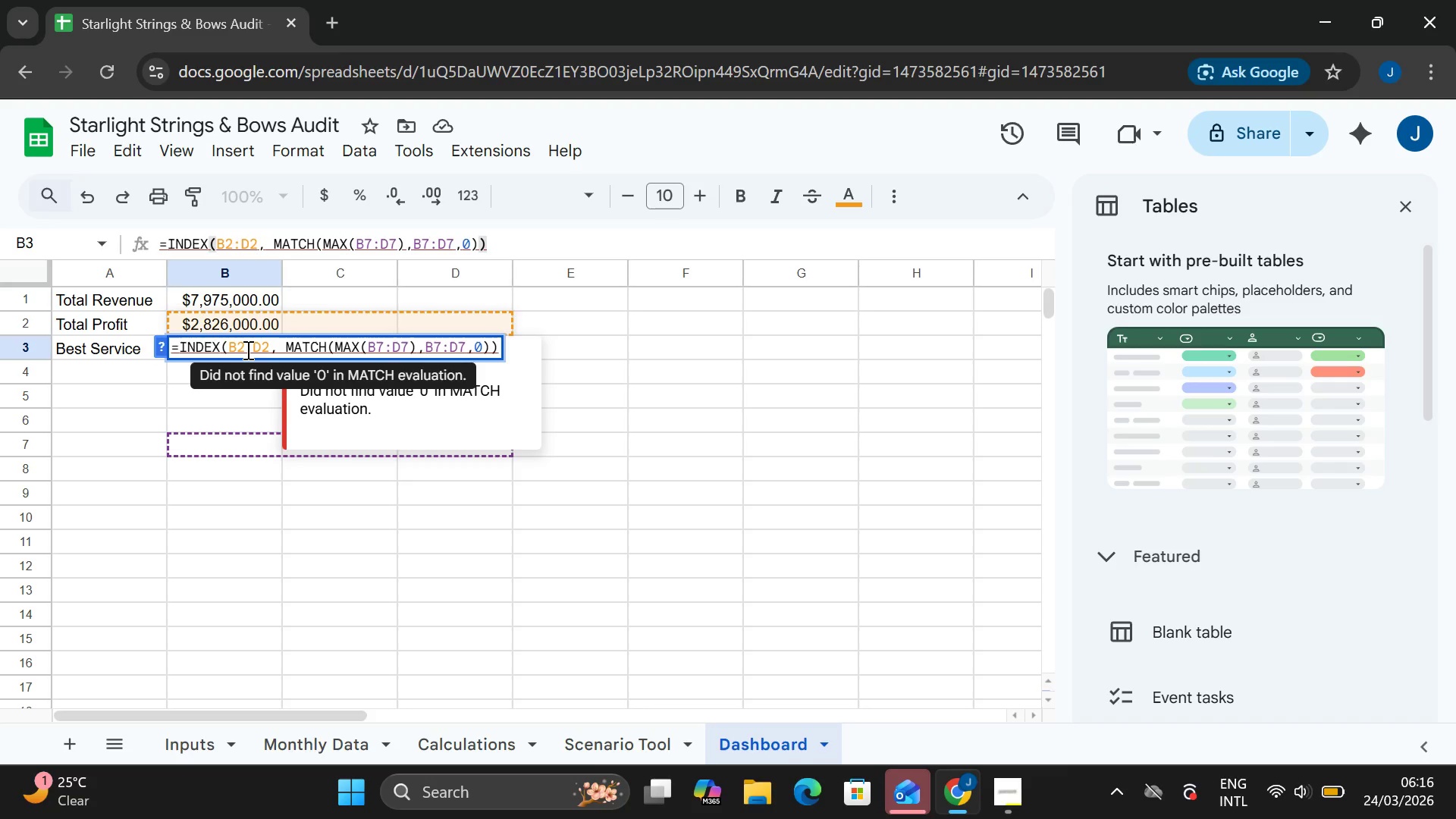 
key(Backspace)
 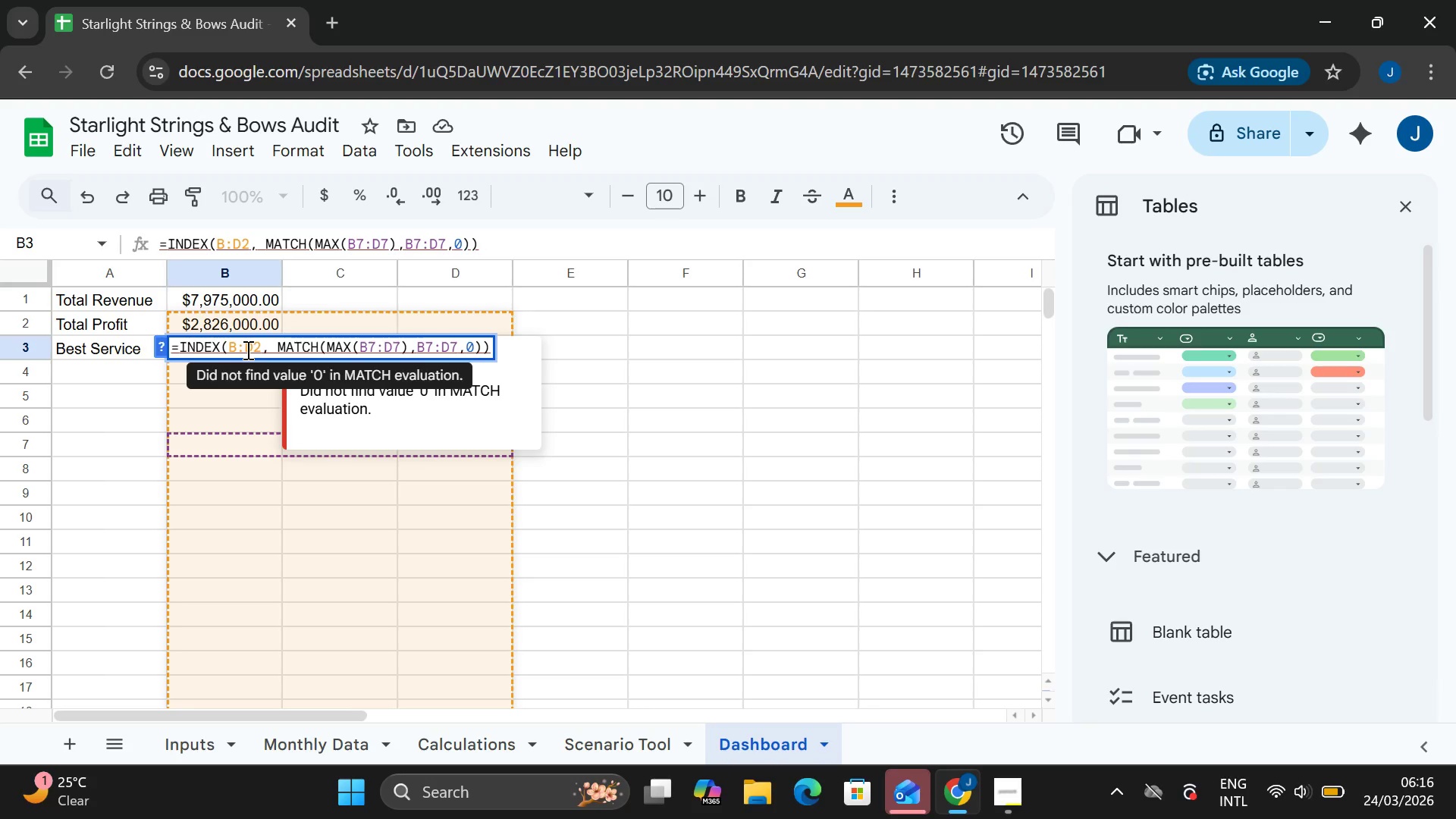 
key(1)
 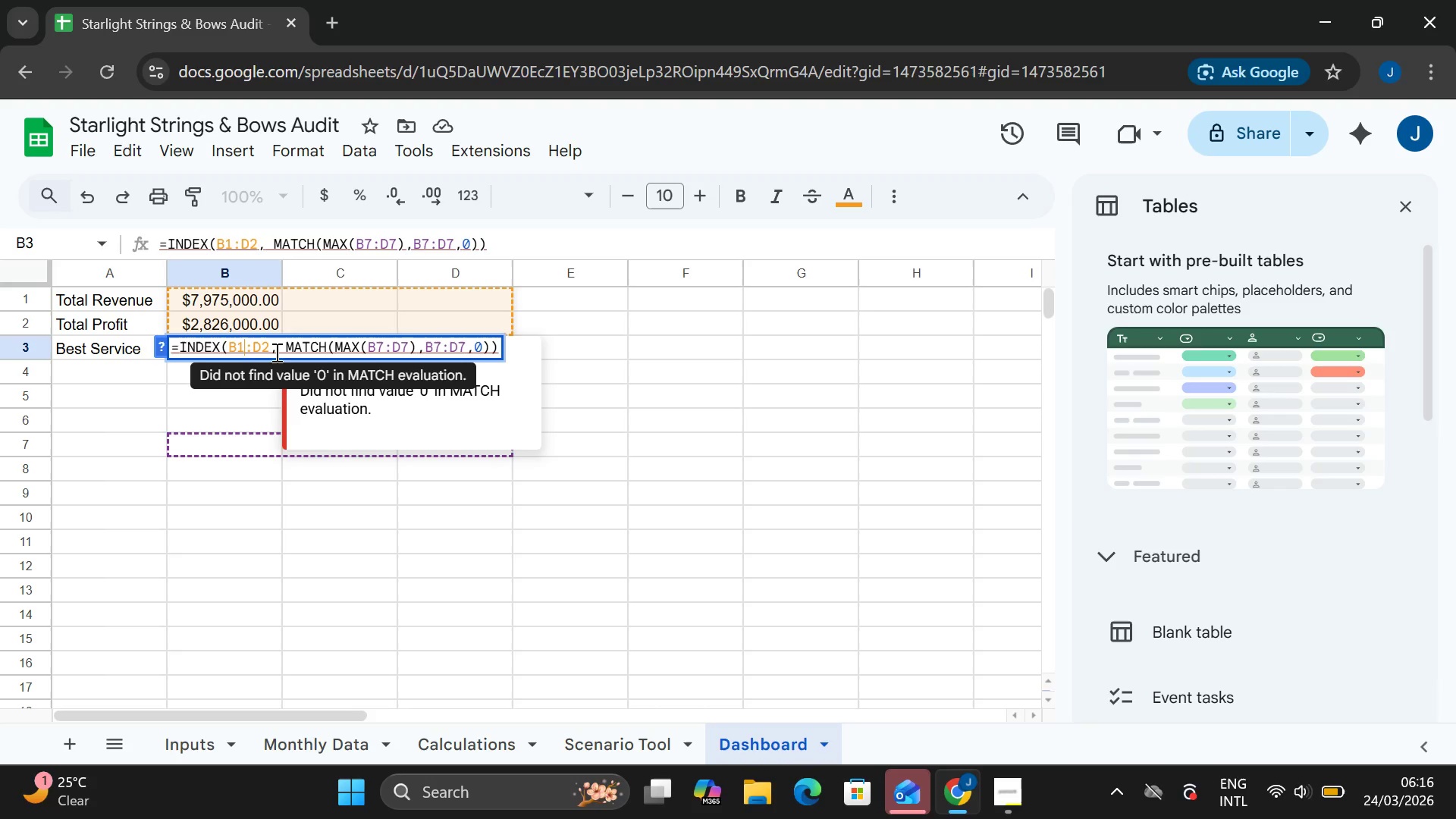 
left_click([269, 350])
 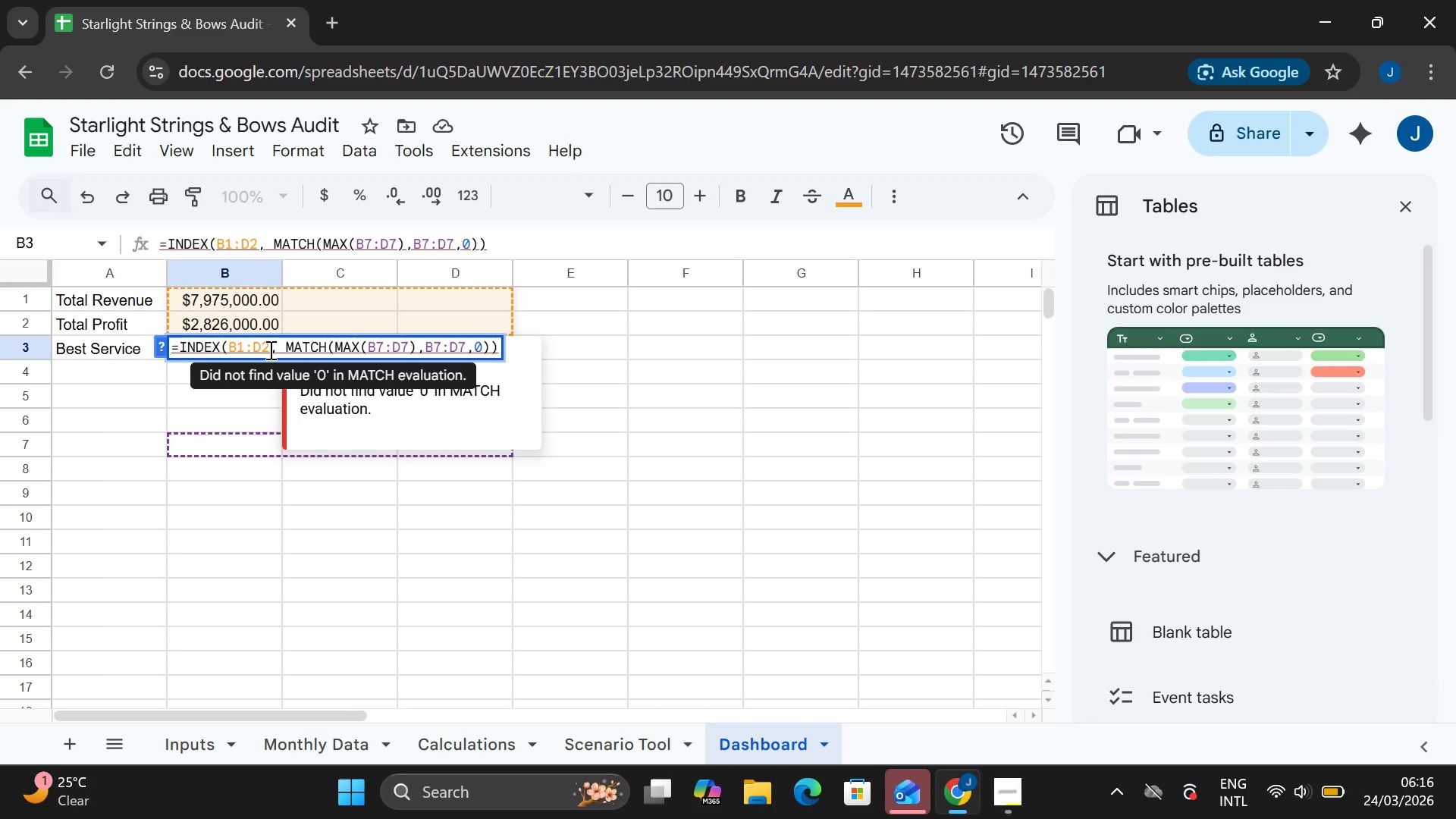 
key(Backspace)
 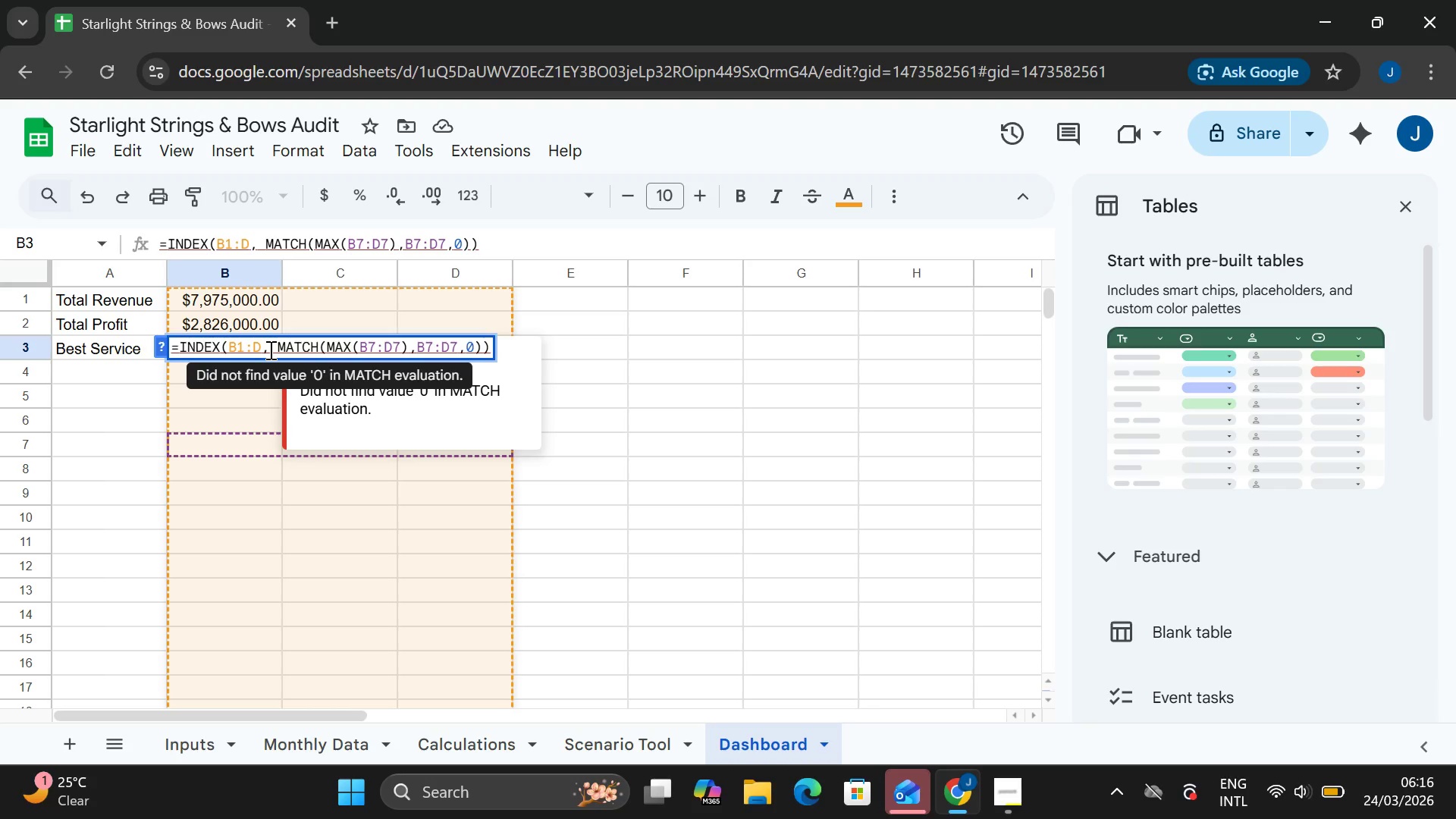 
key(1)
 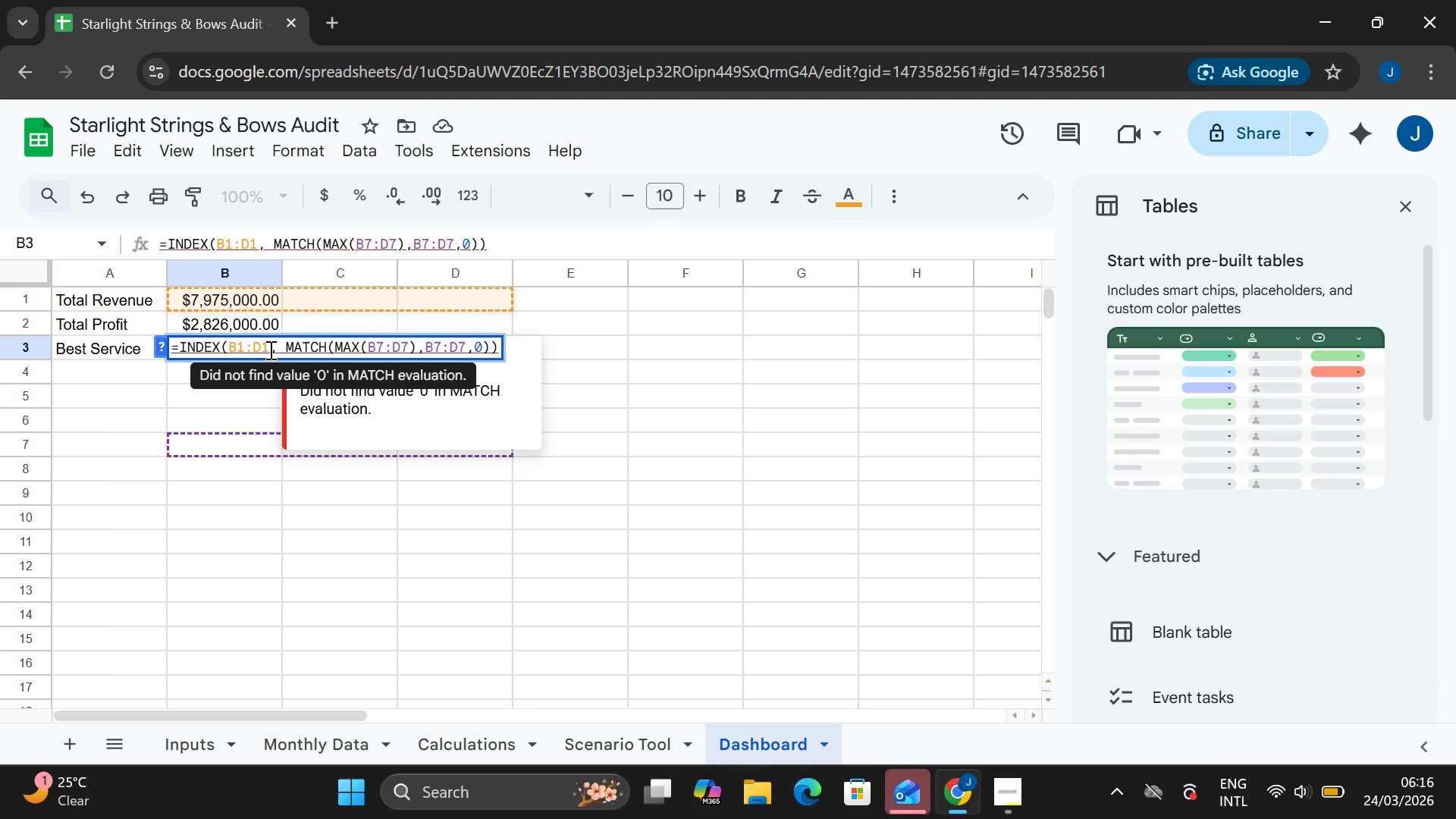 
key(Enter)
 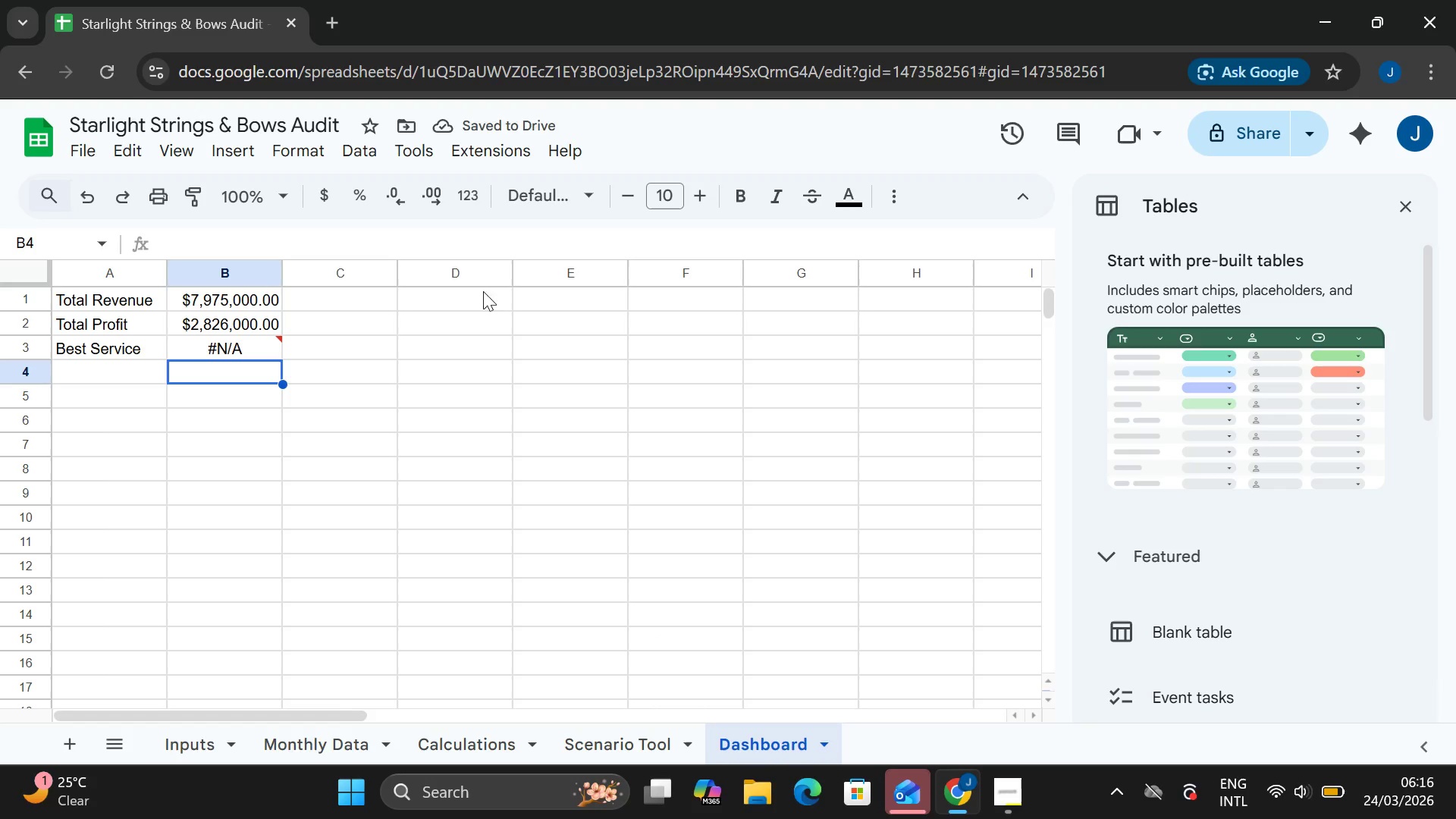 
wait(7.02)
 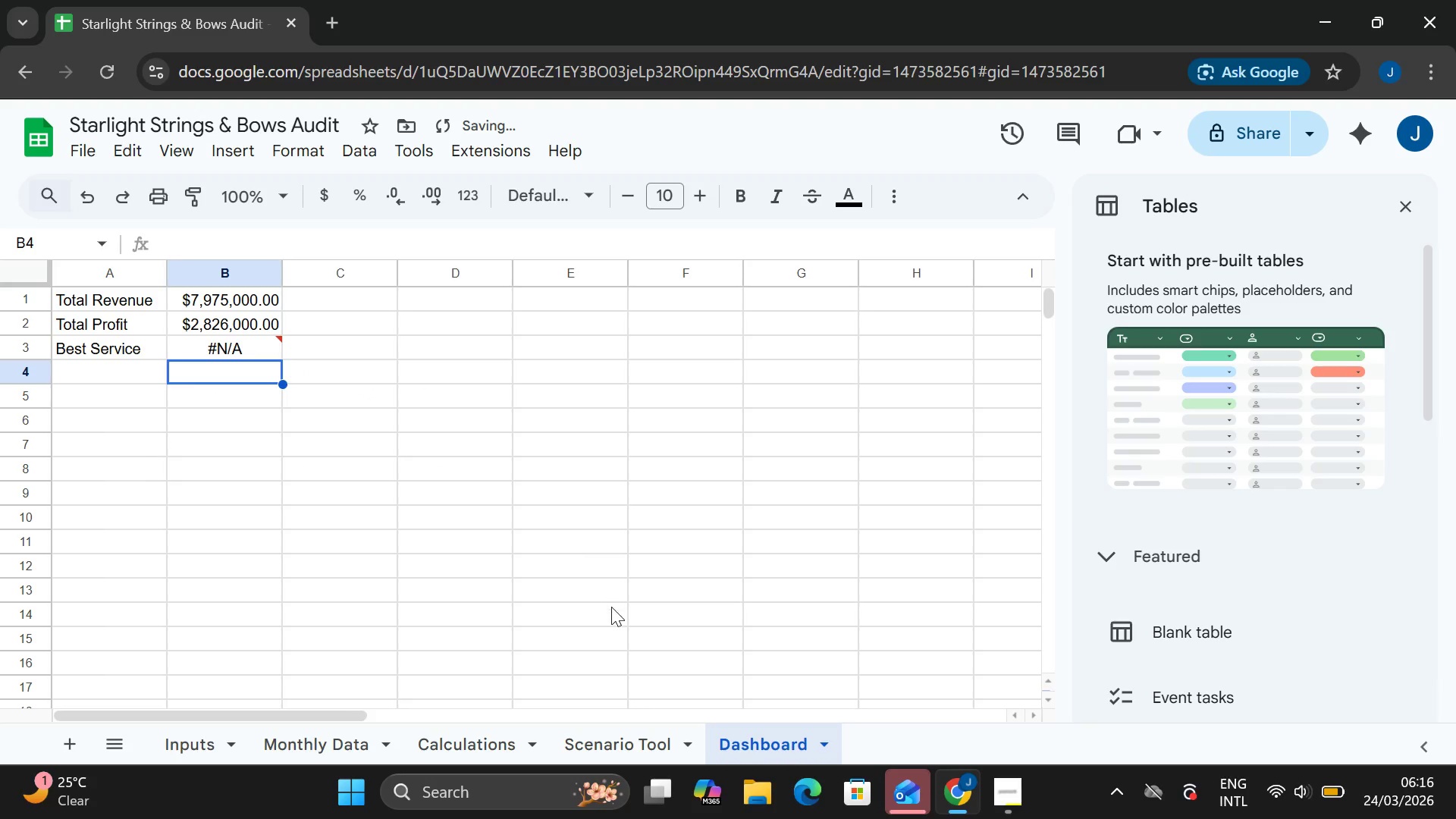 
left_click([252, 152])
 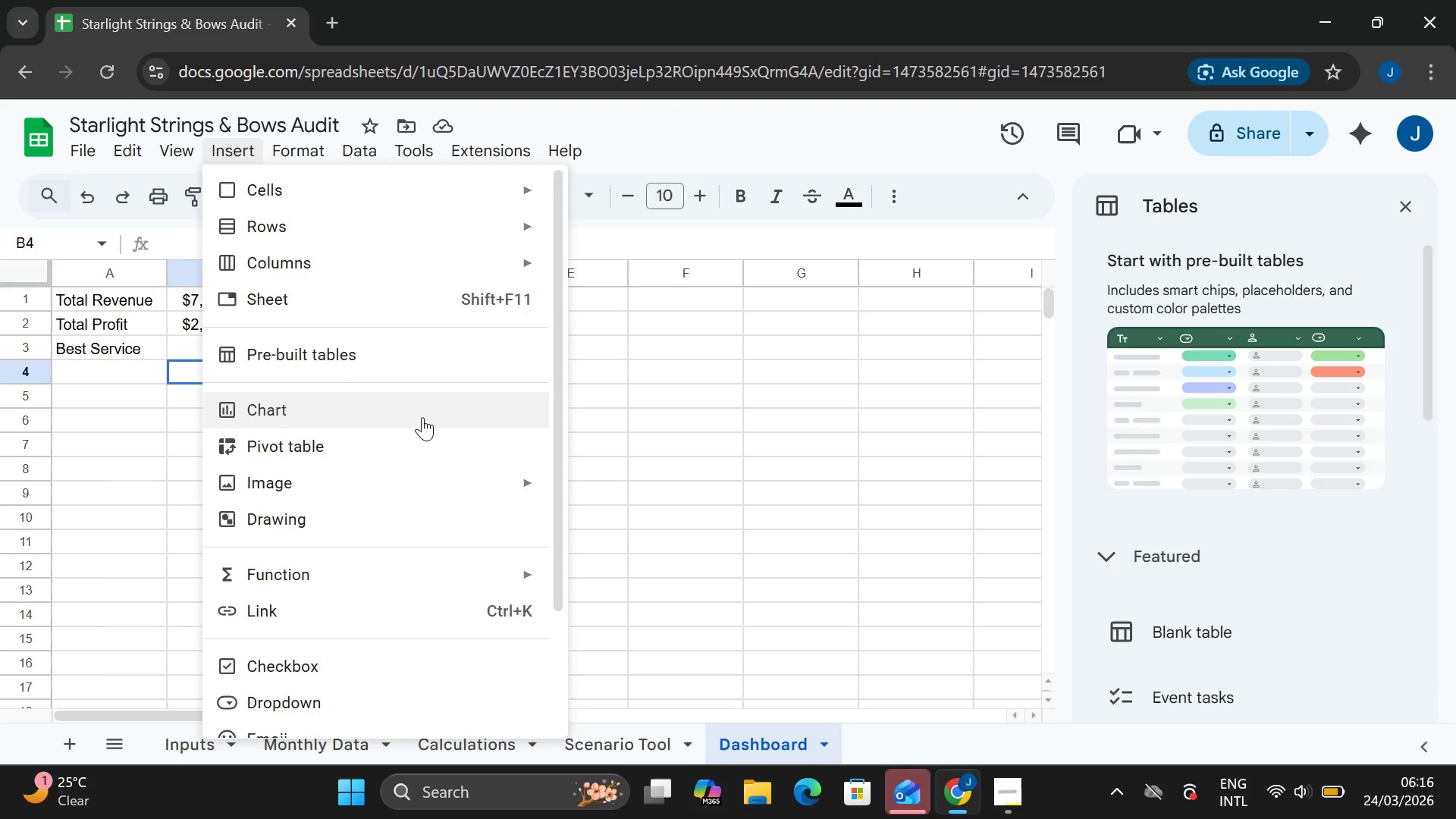 
left_click([422, 417])
 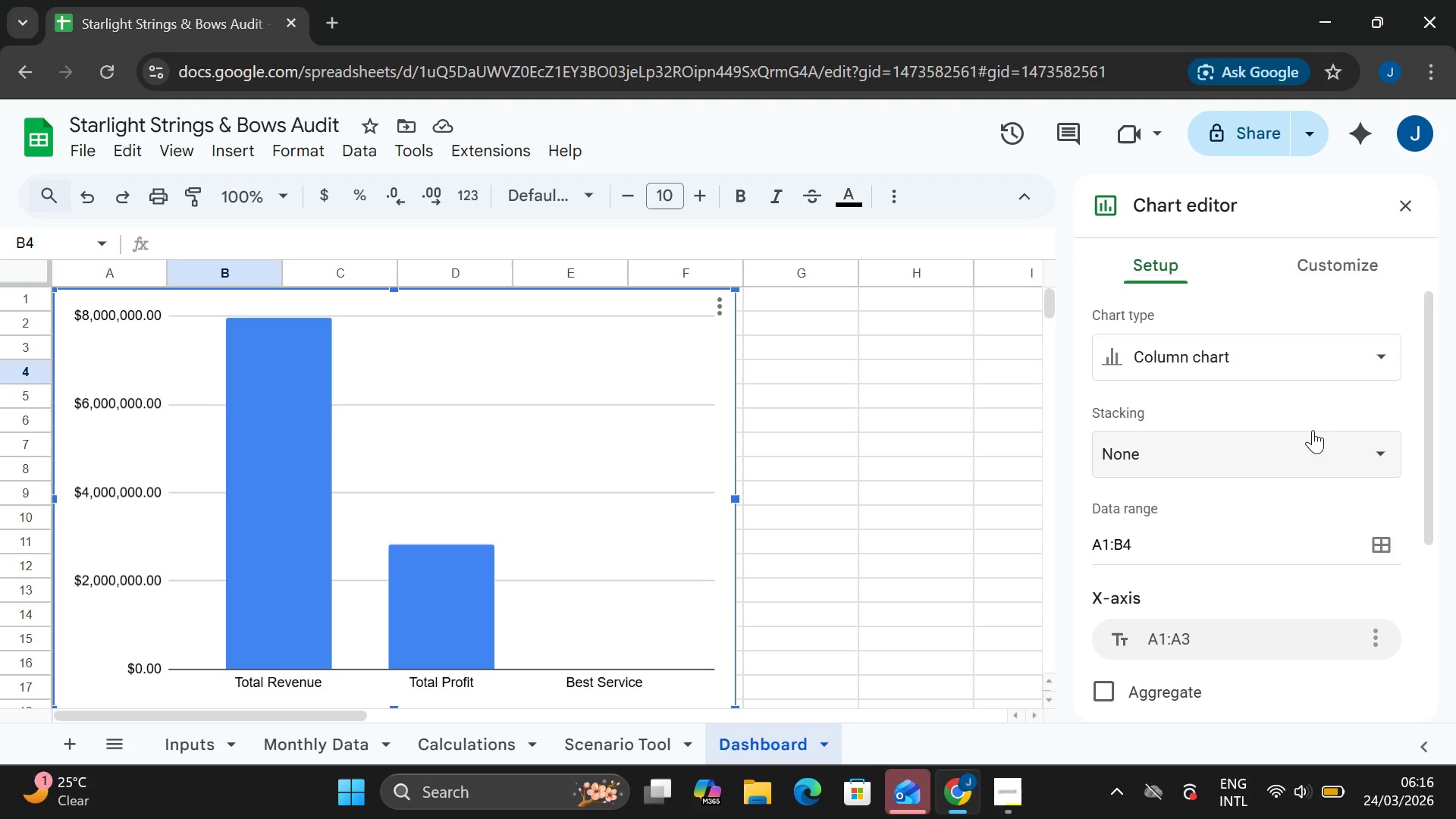 
wait(16.06)
 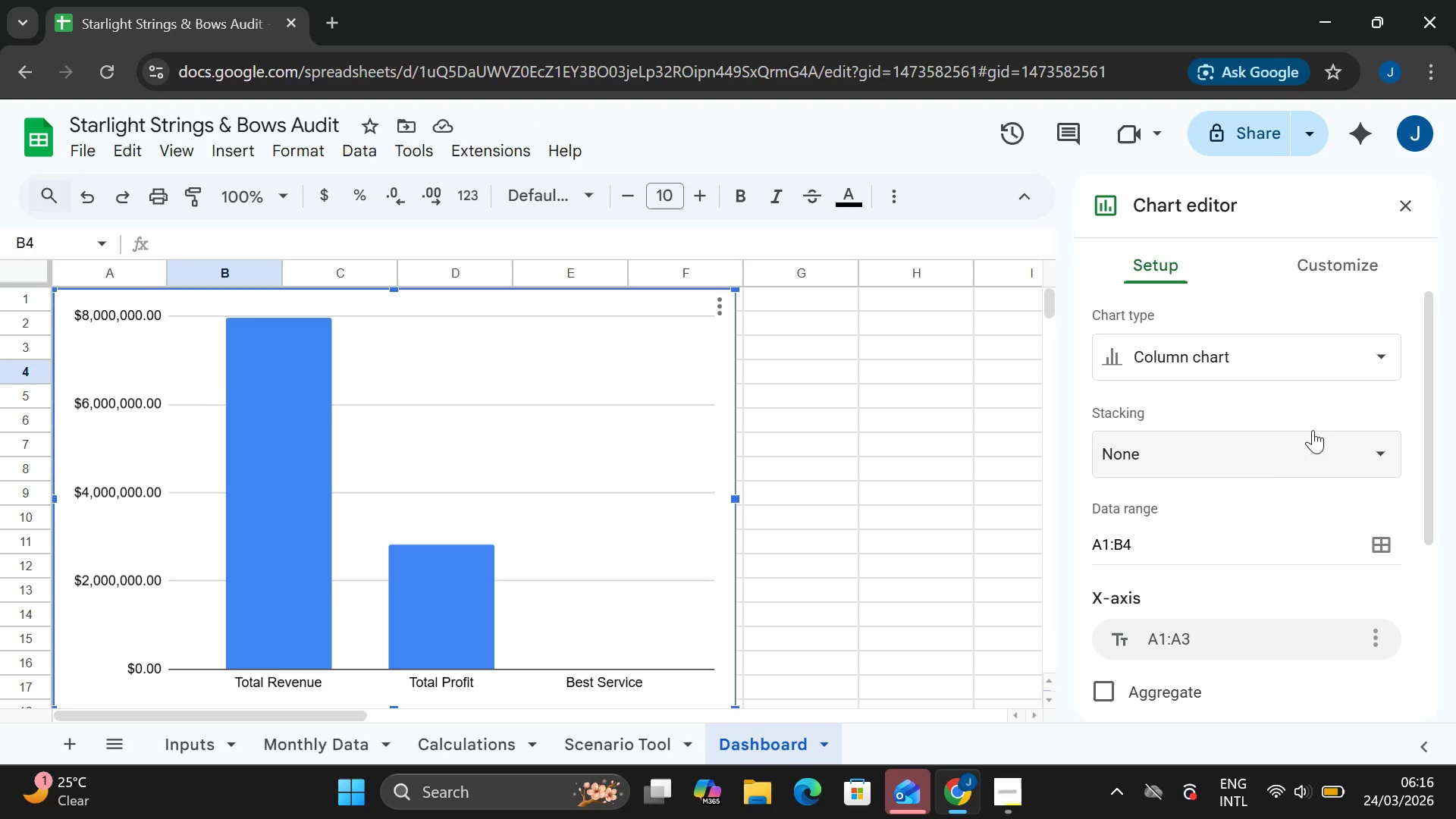 
left_click_drag(start_coordinate=[695, 310], to_coordinate=[777, 329])
 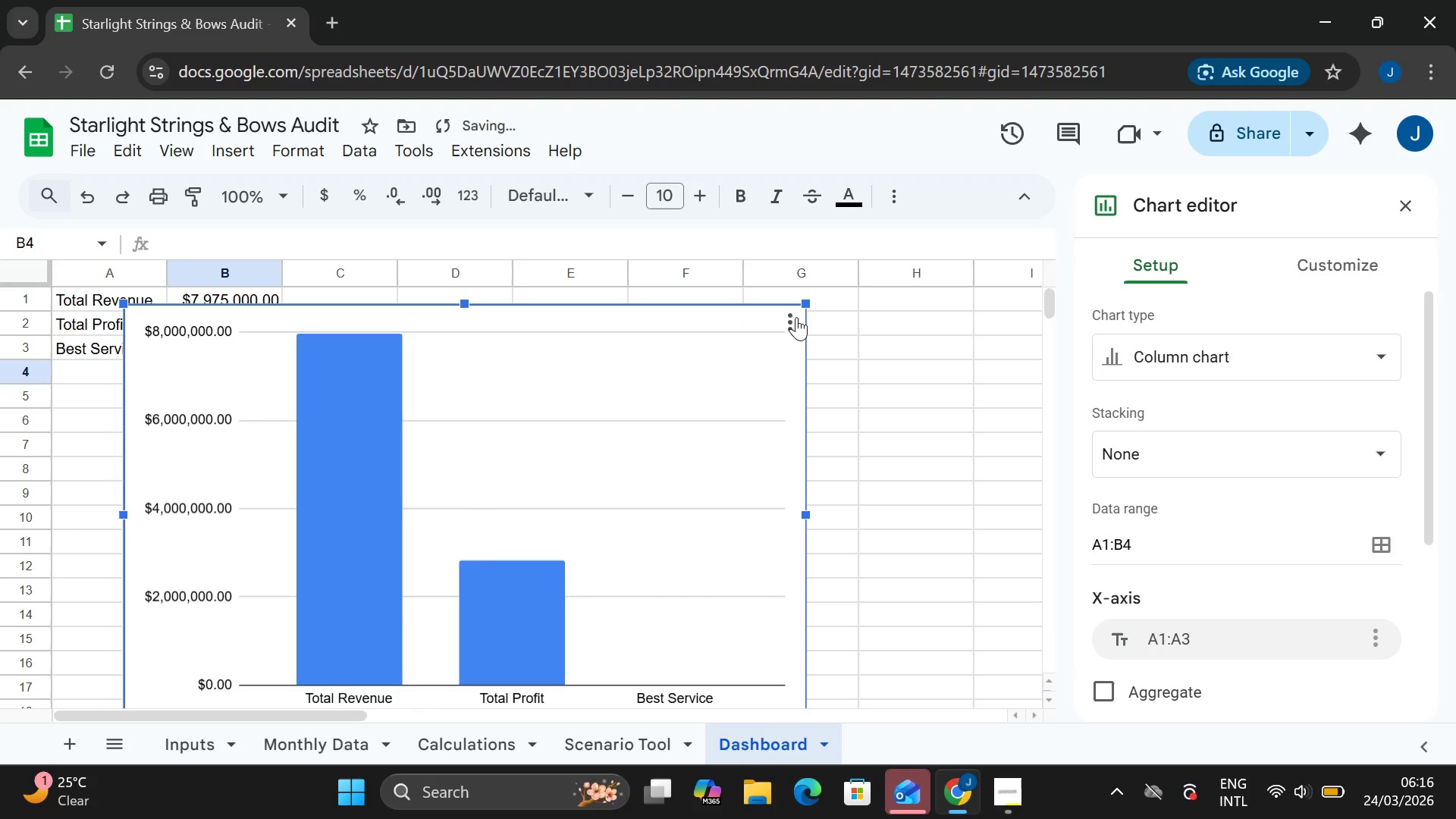 
left_click([796, 318])
 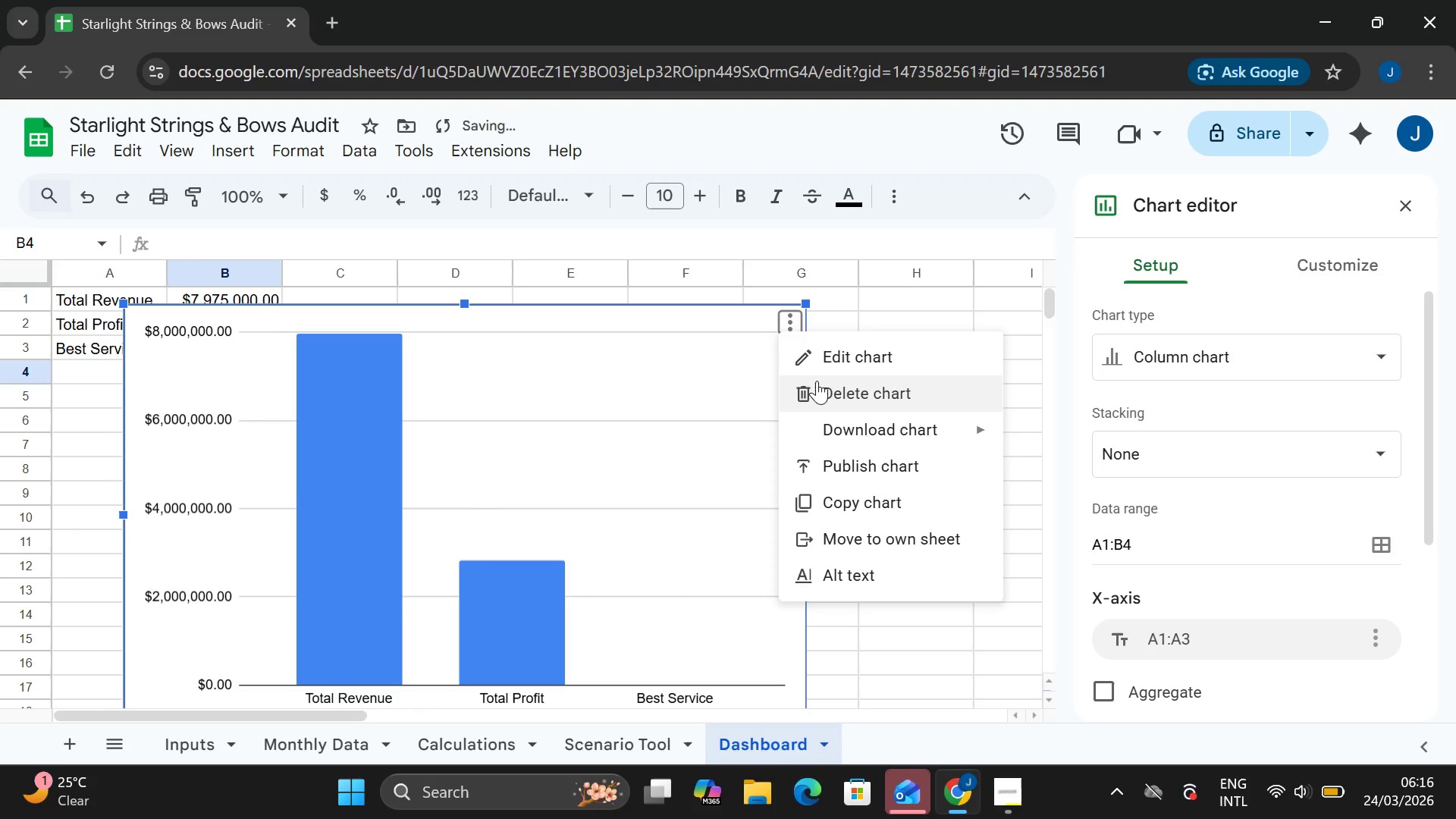 
left_click([817, 381])
 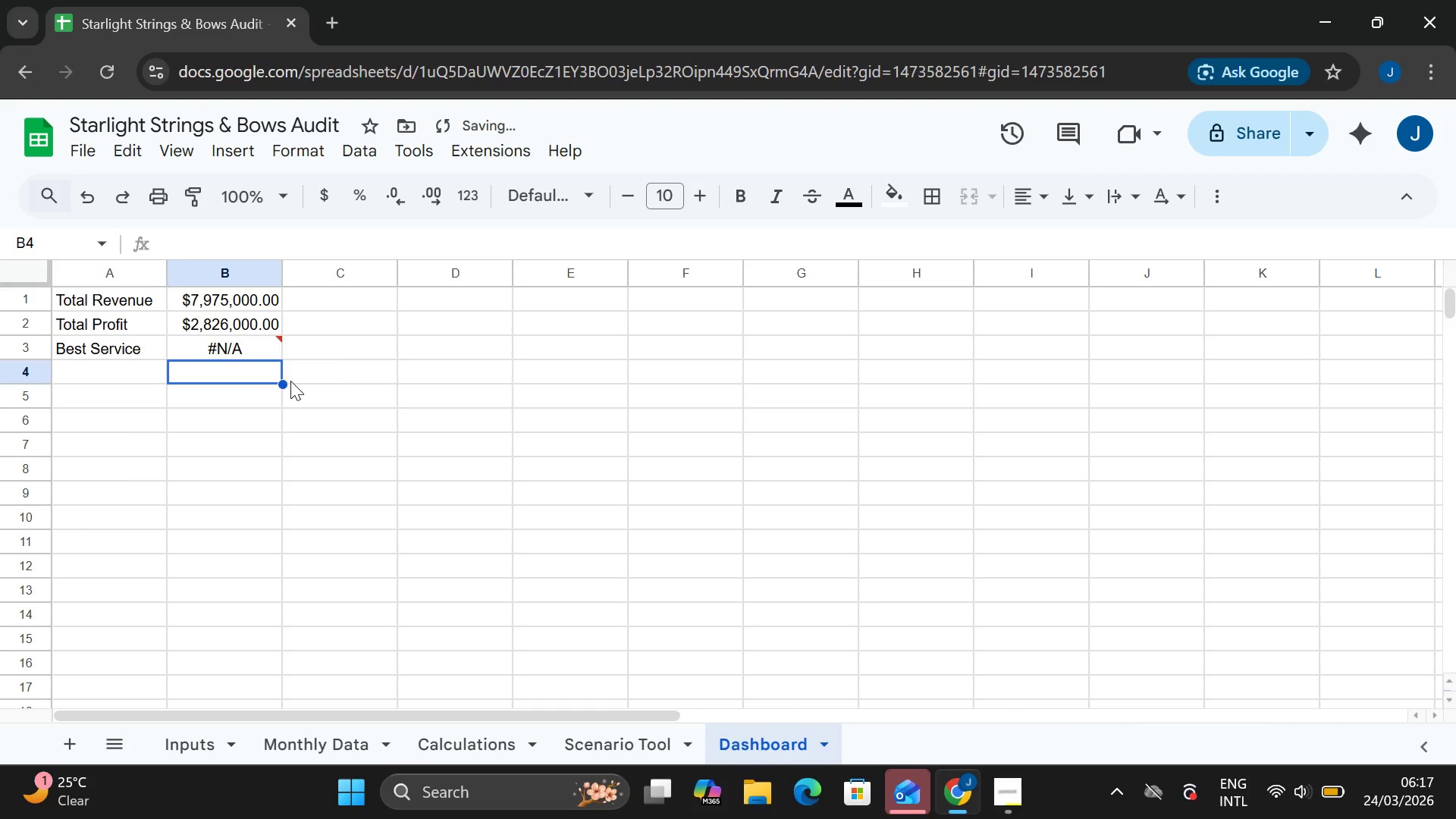 
mouse_move([231, 342])
 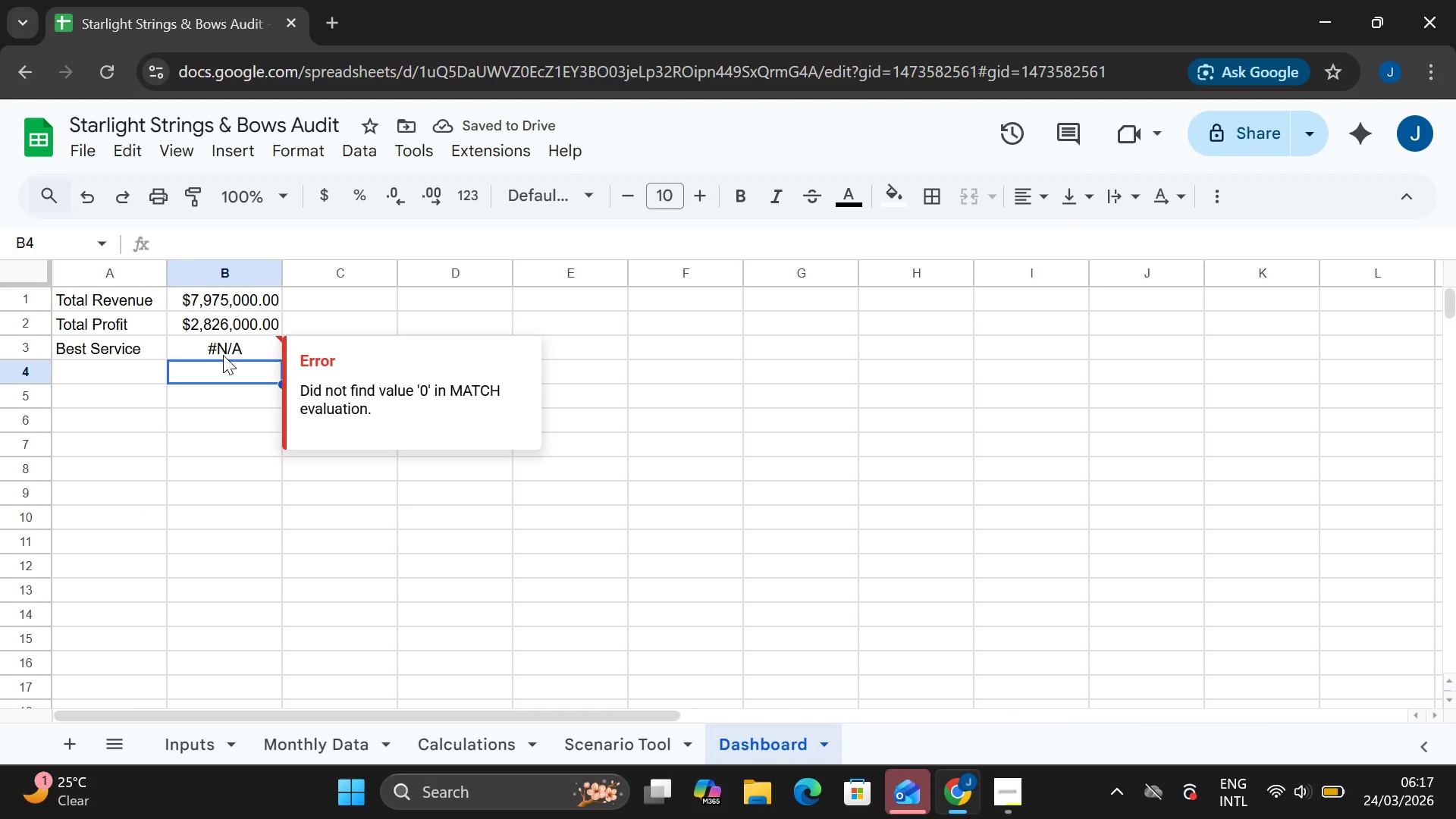 
double_click([223, 355])
 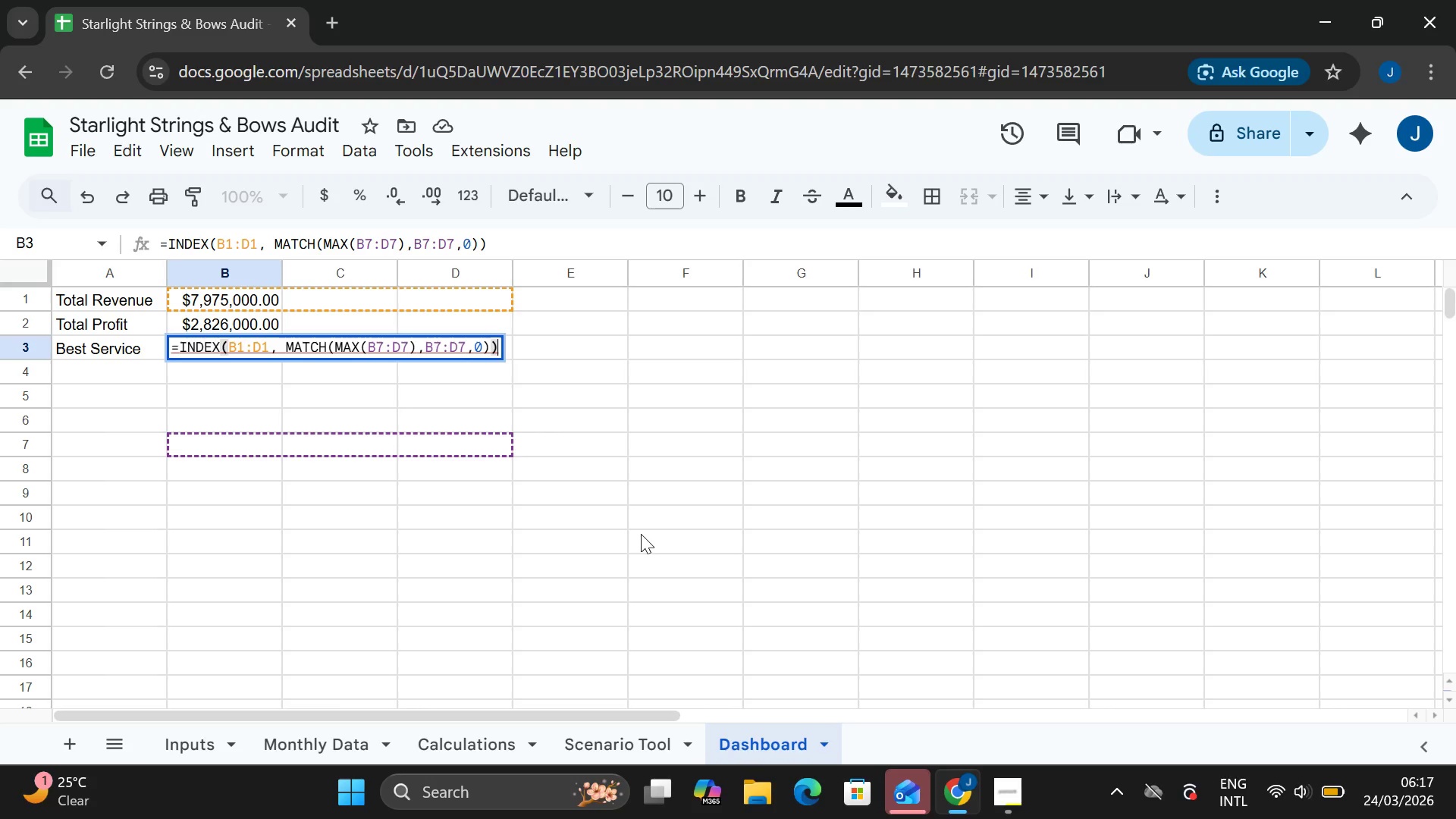 
wait(6.44)
 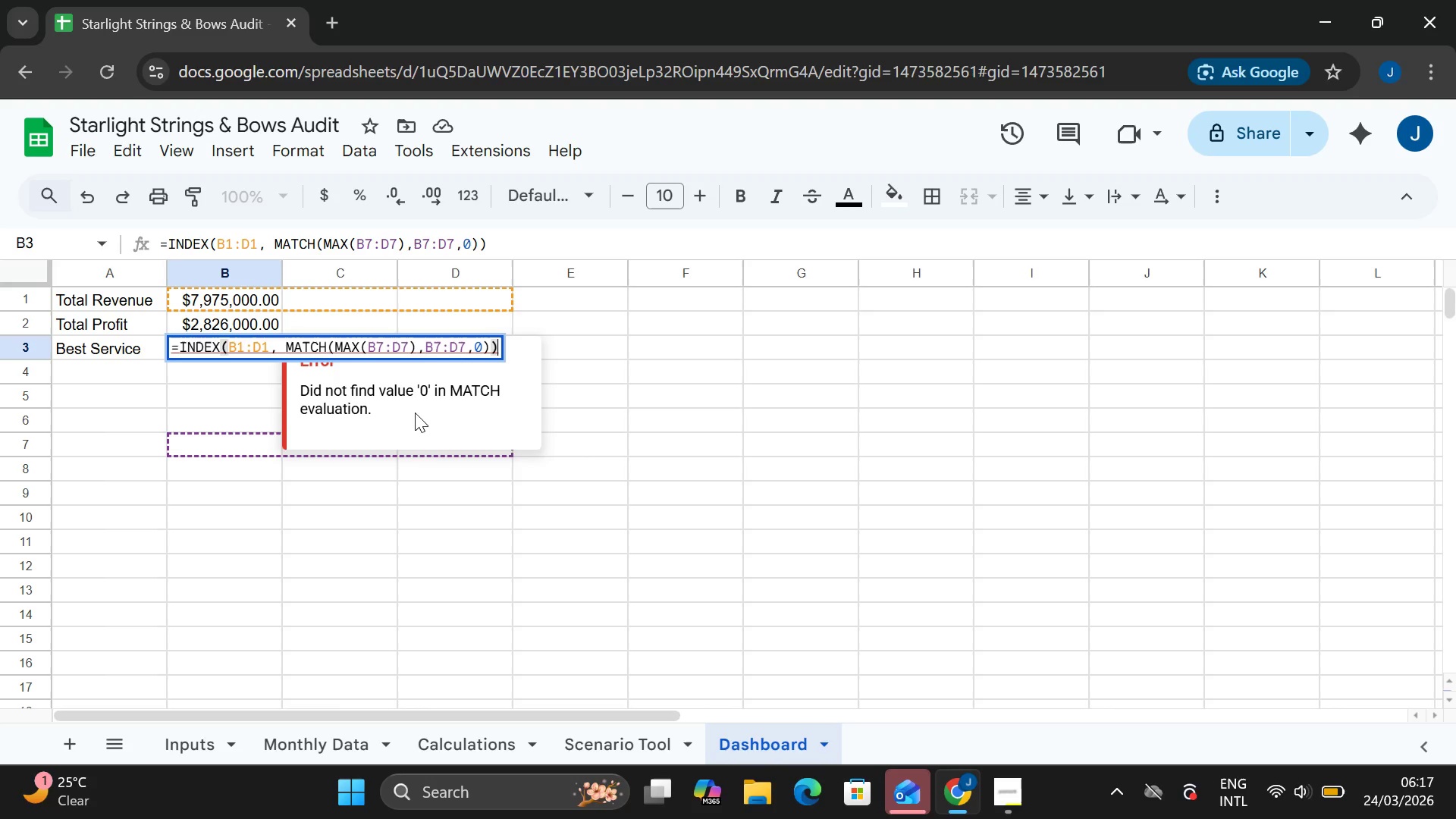 
left_click([1010, 795])